 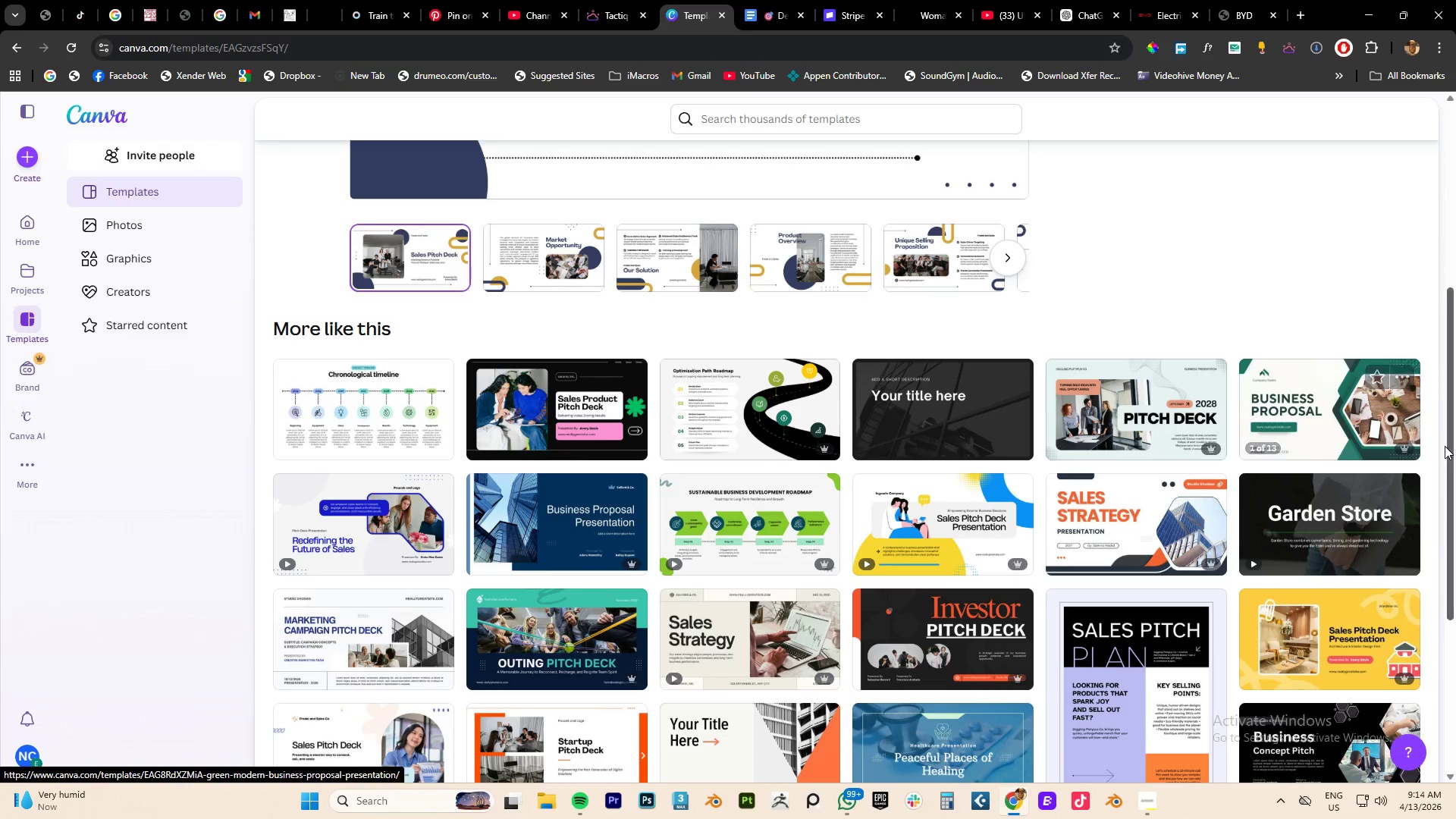 
scroll: coordinate [888, 441], scroll_direction: up, amount: 10.0
 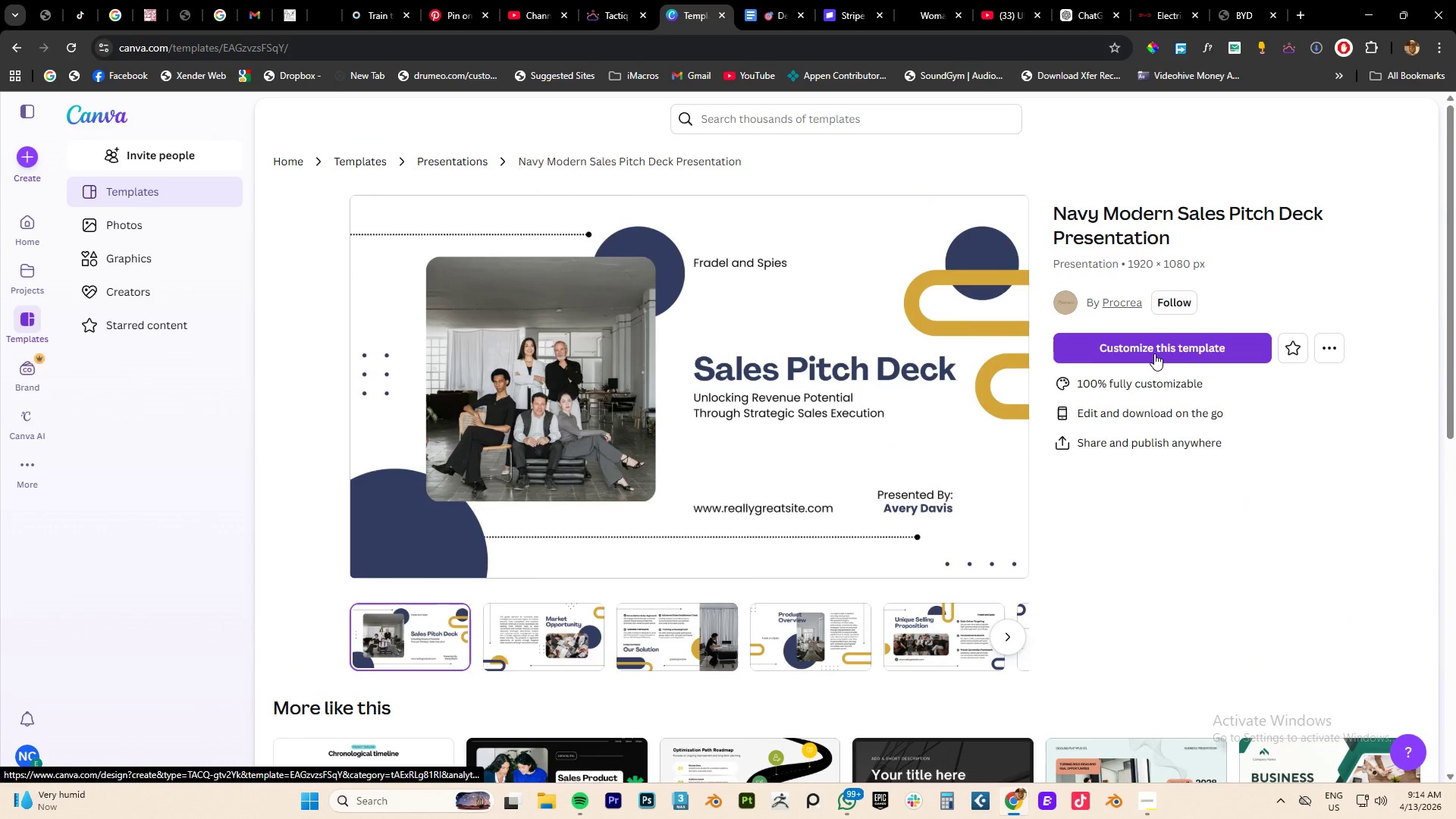 
left_click([1154, 353])
 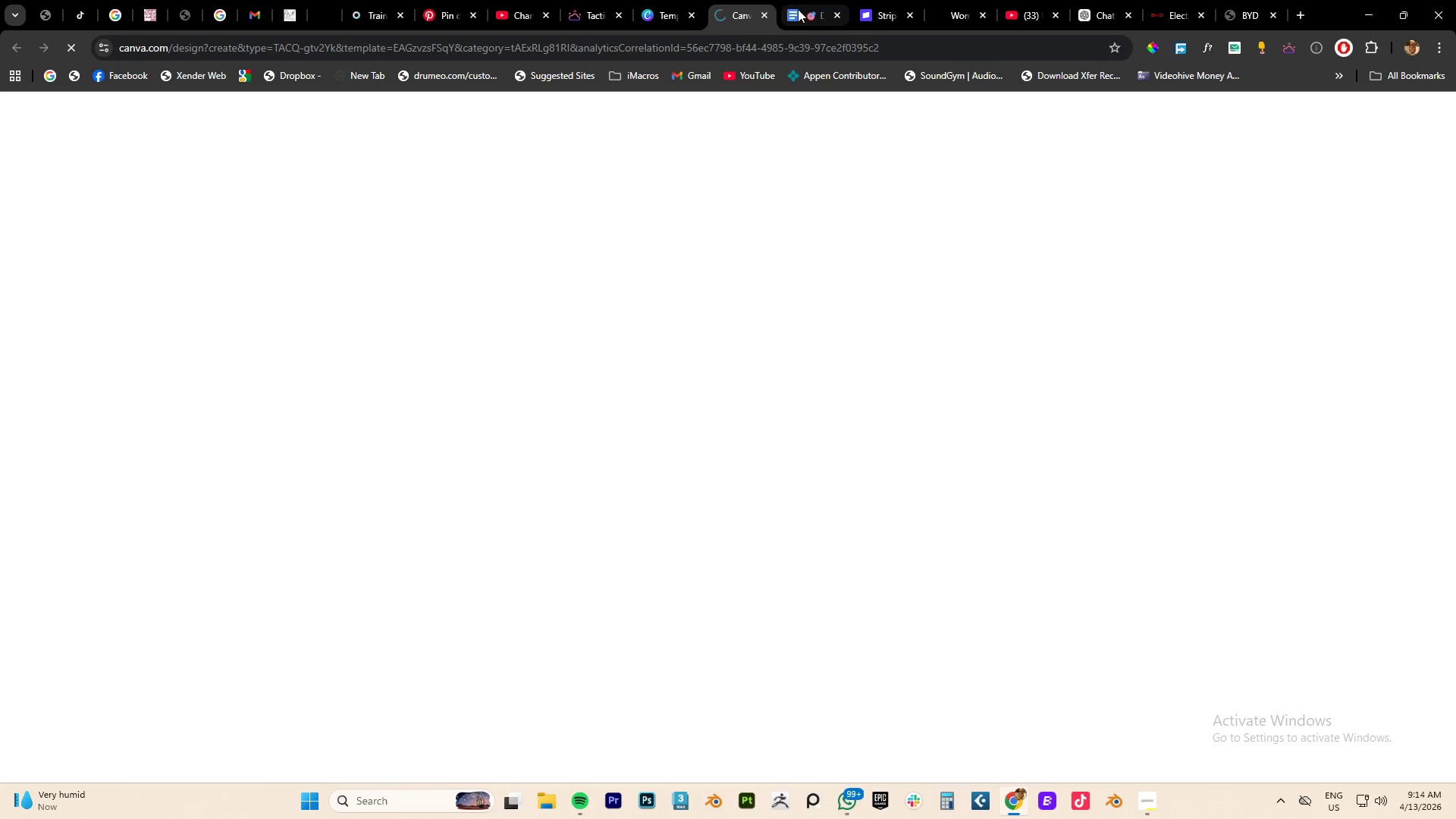 
left_click([800, 15])
 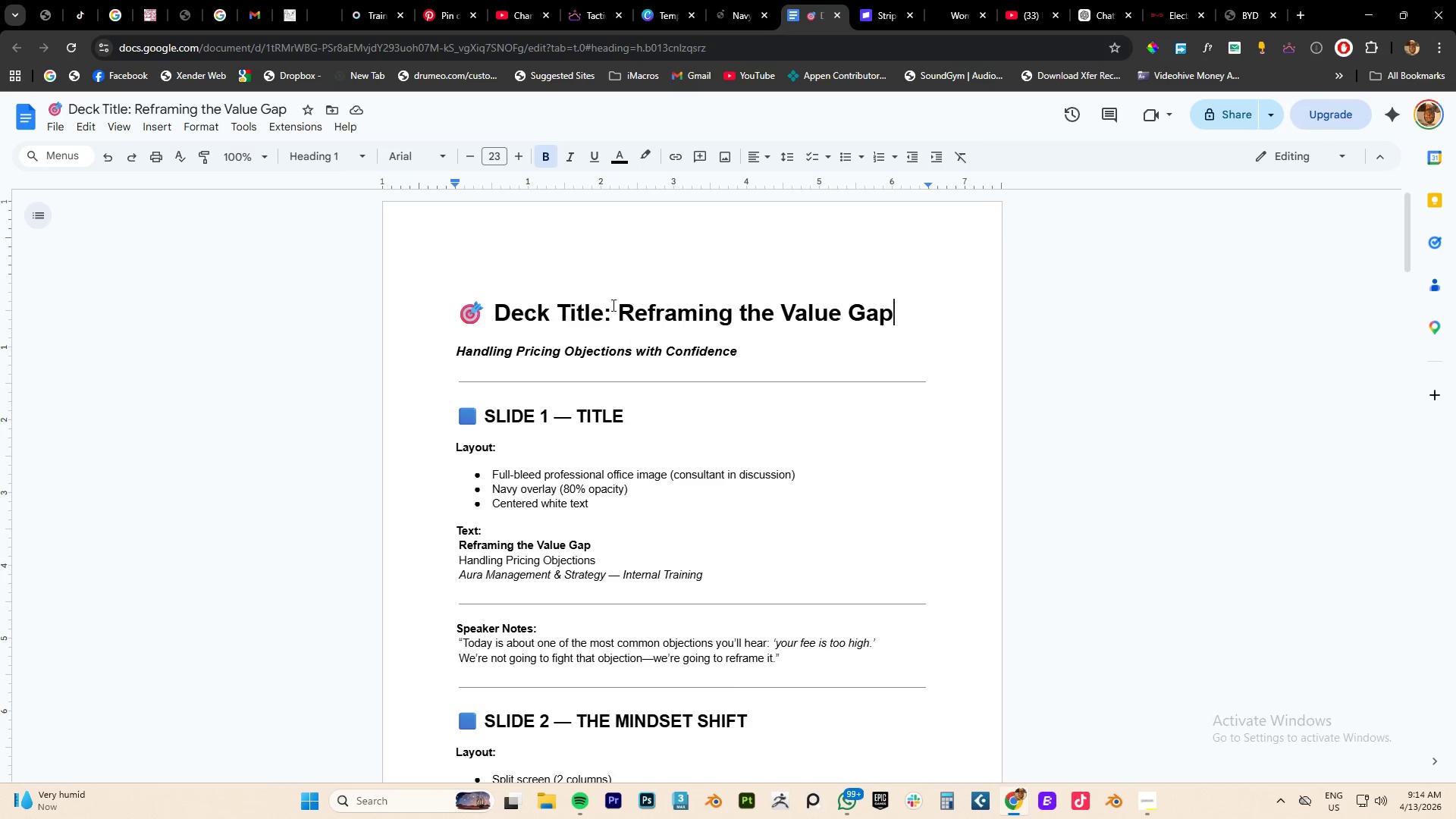 
left_click_drag(start_coordinate=[619, 306], to_coordinate=[894, 310])
 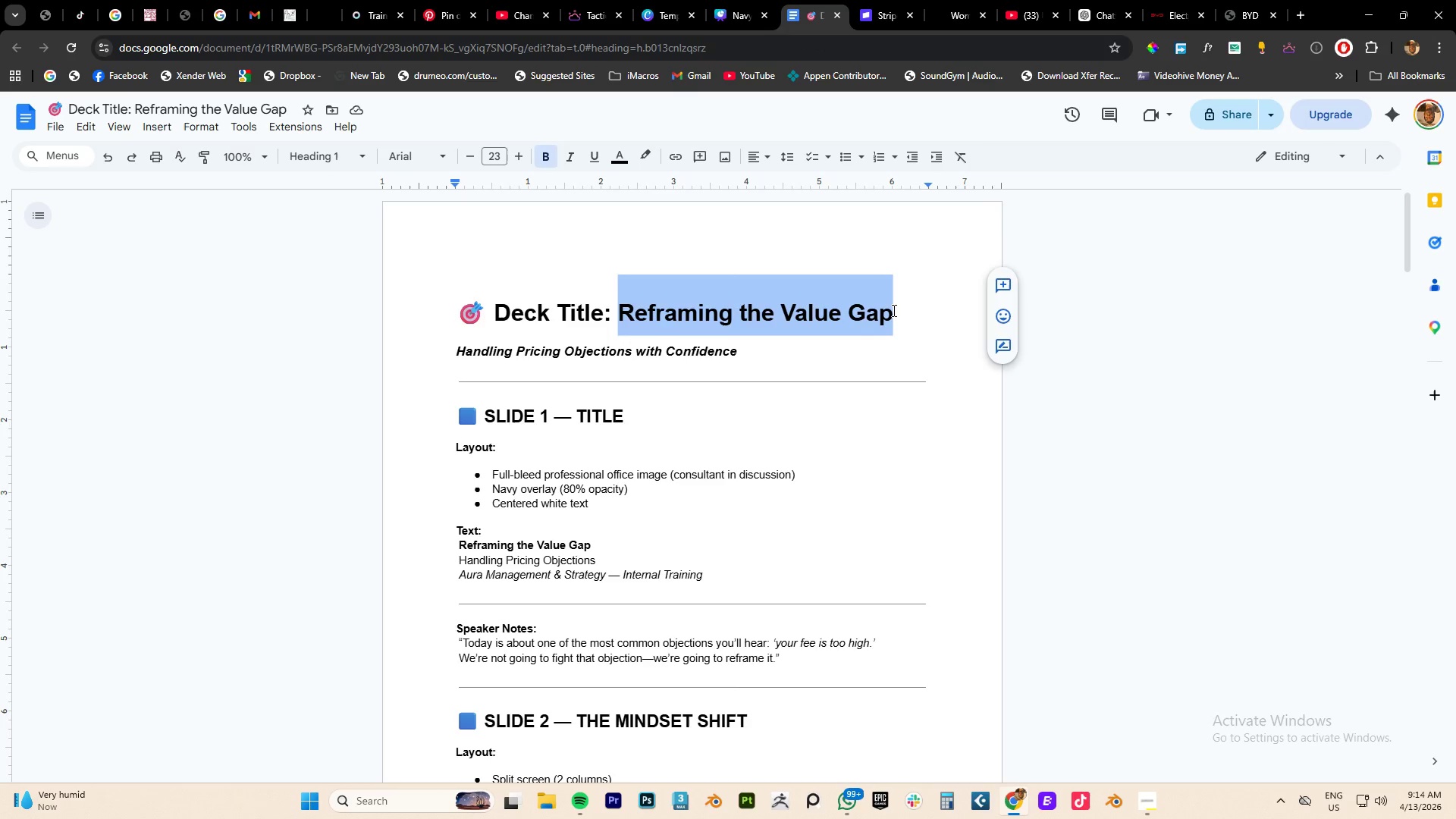 
key(Control+C)
 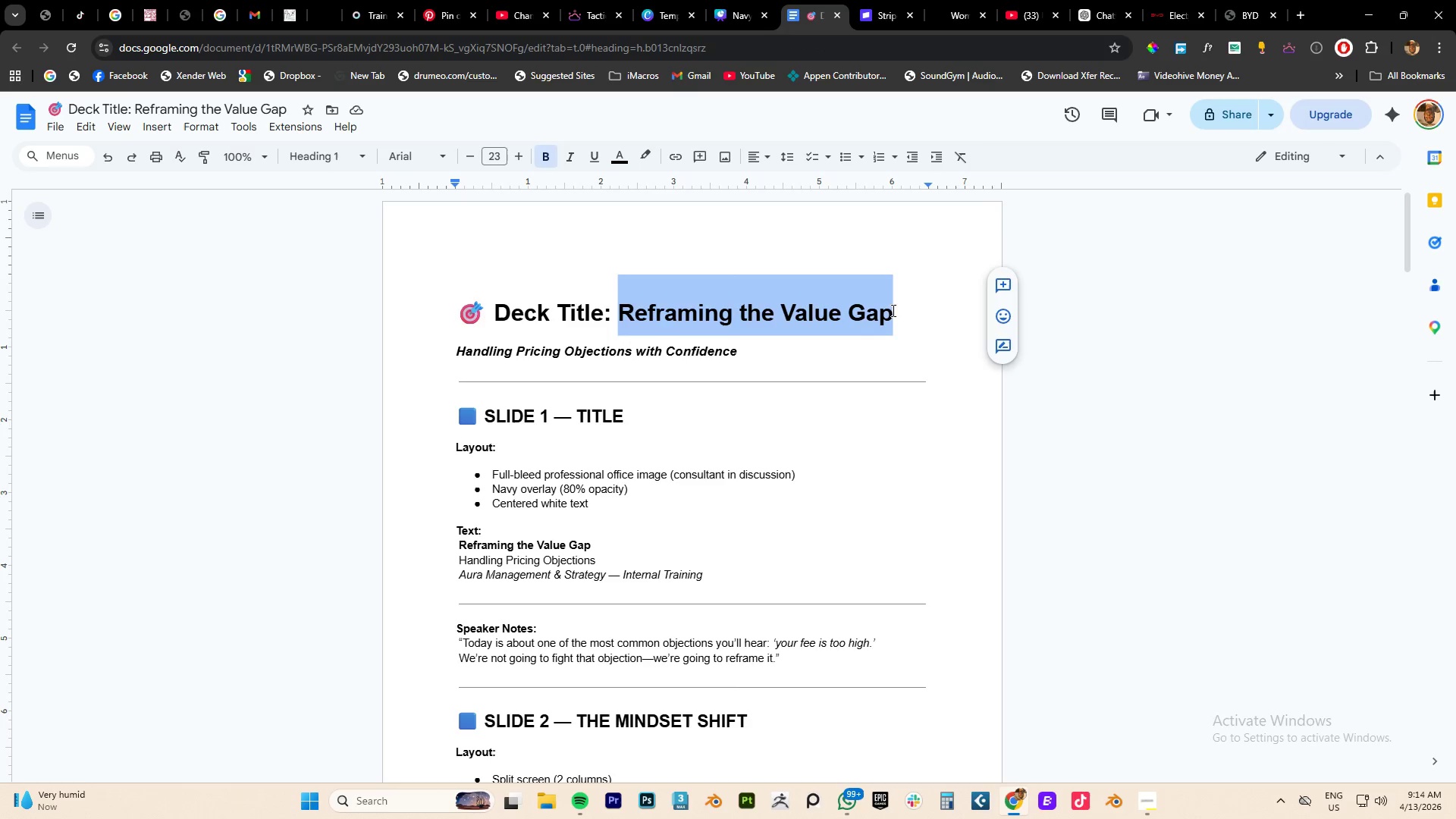 
key(Control+C)
 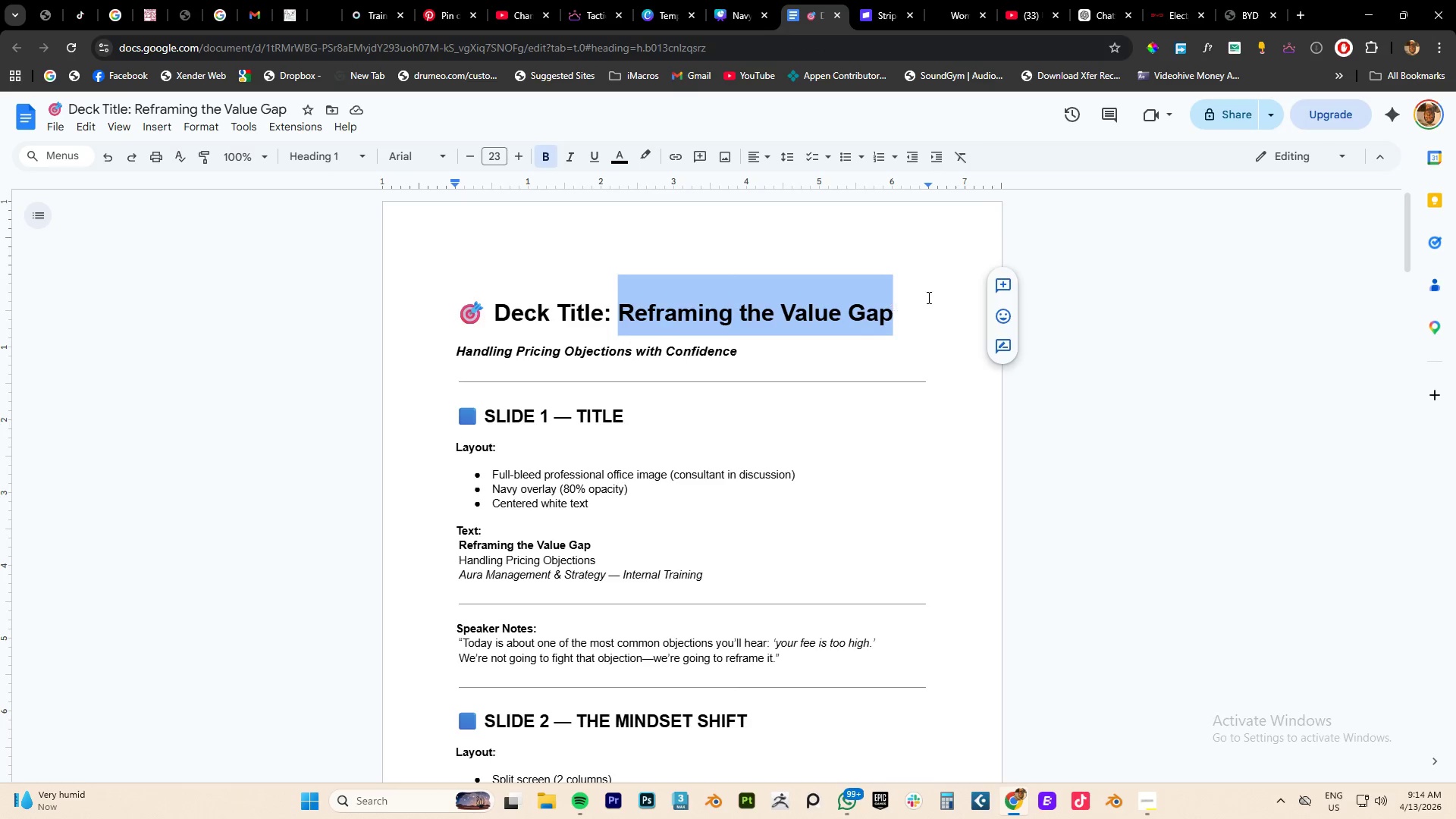 
key(Control+C)
 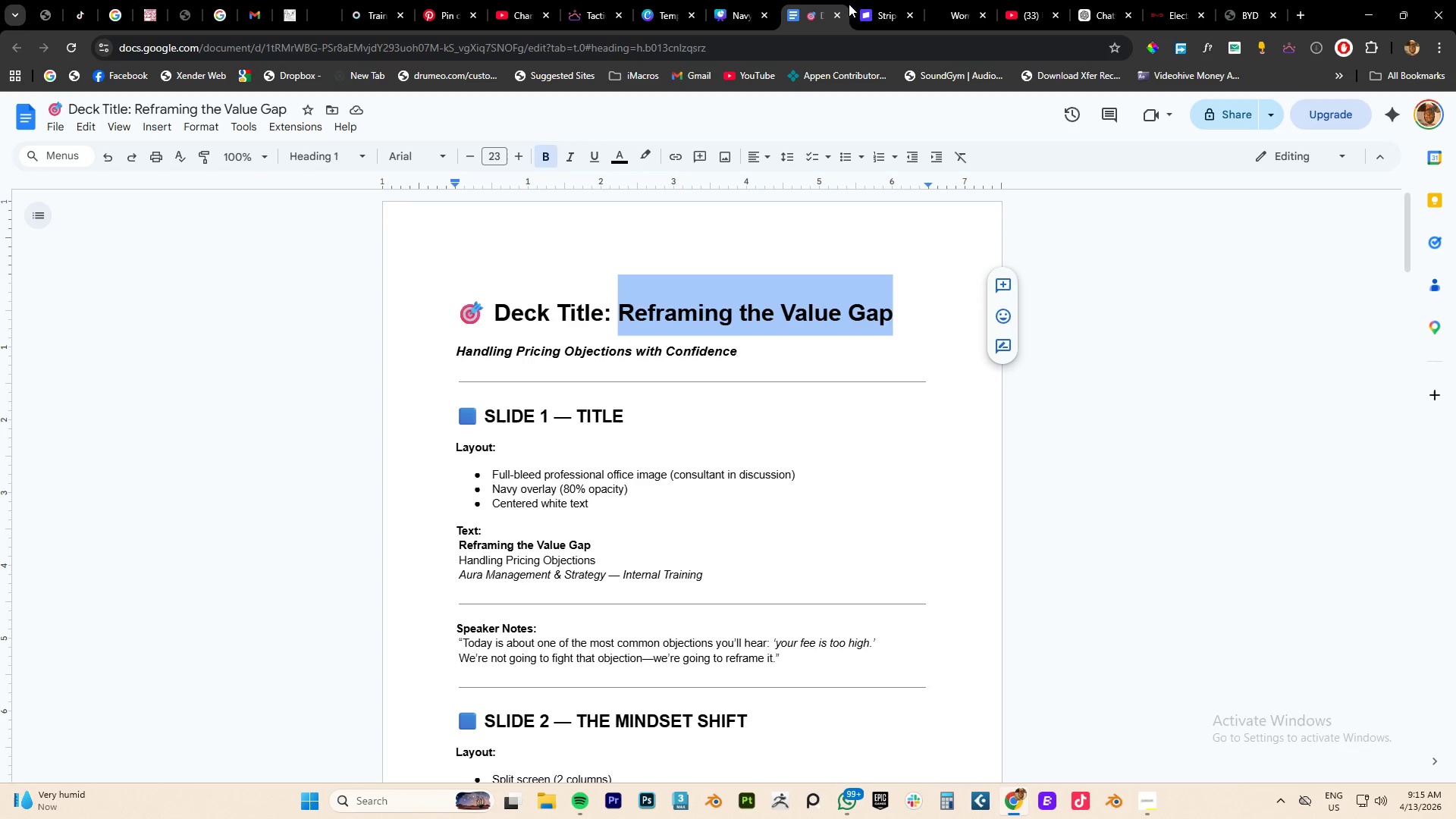 
left_click([743, 14])
 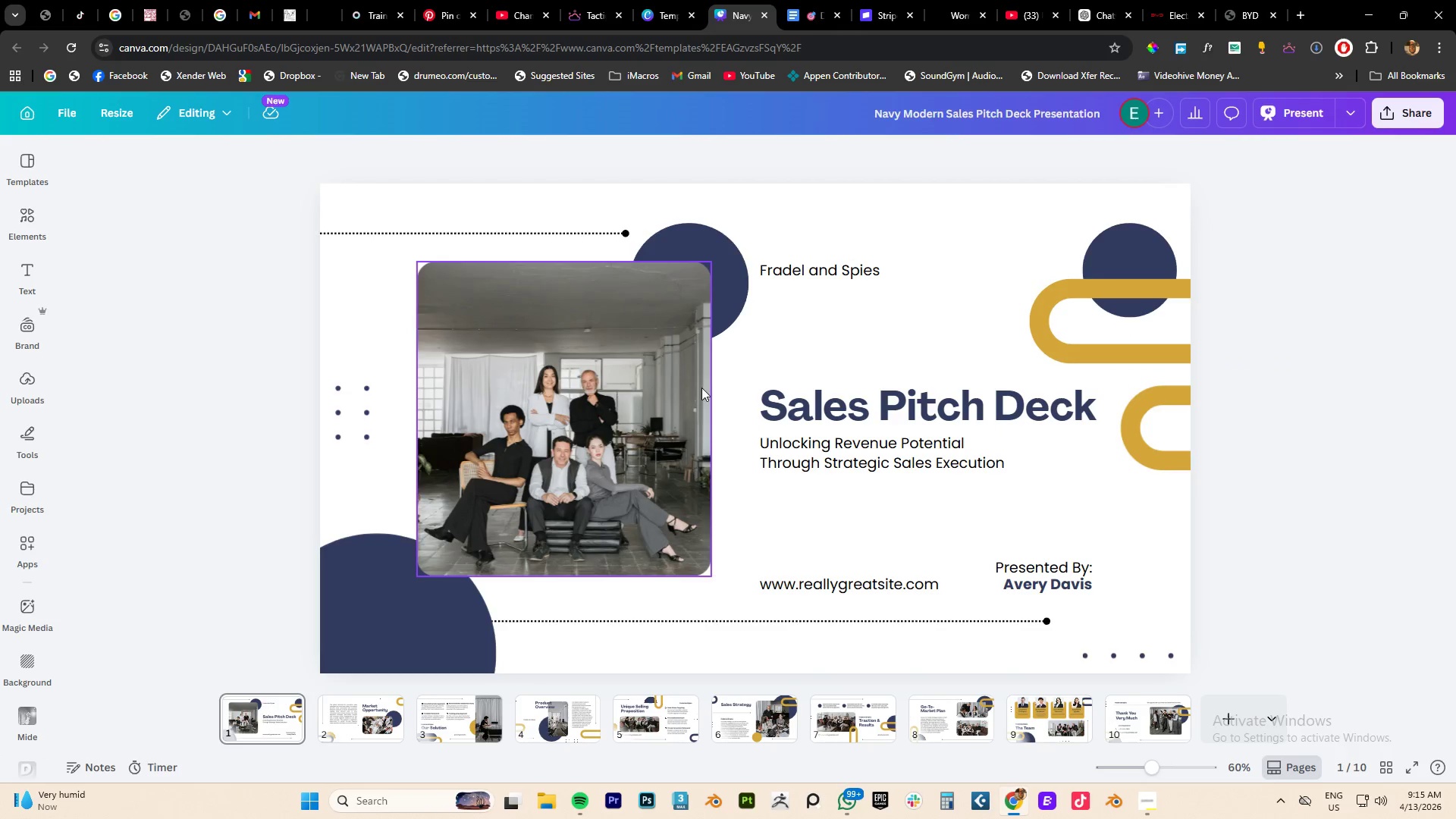 
wait(9.88)
 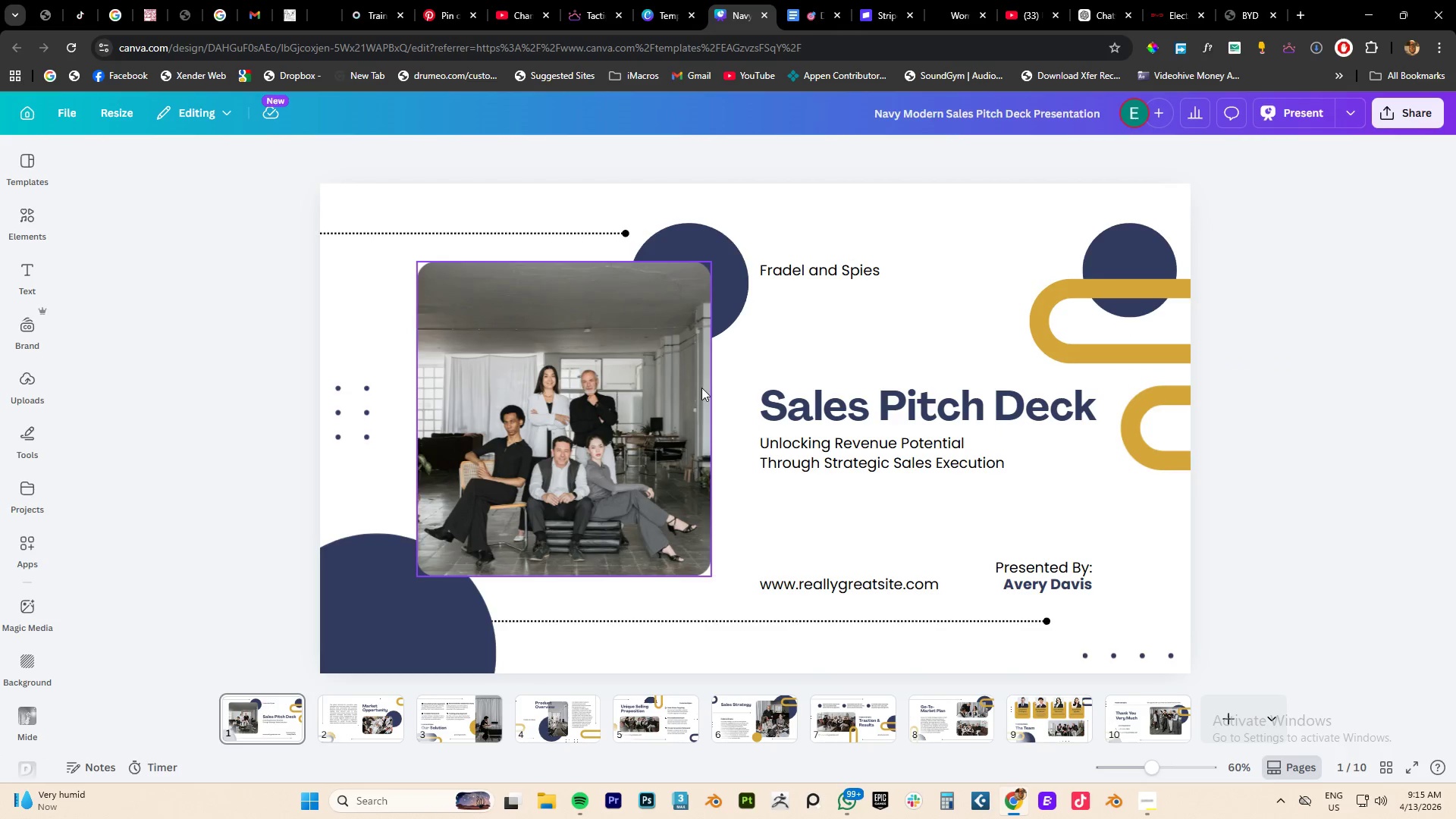 
left_click([833, 404])
 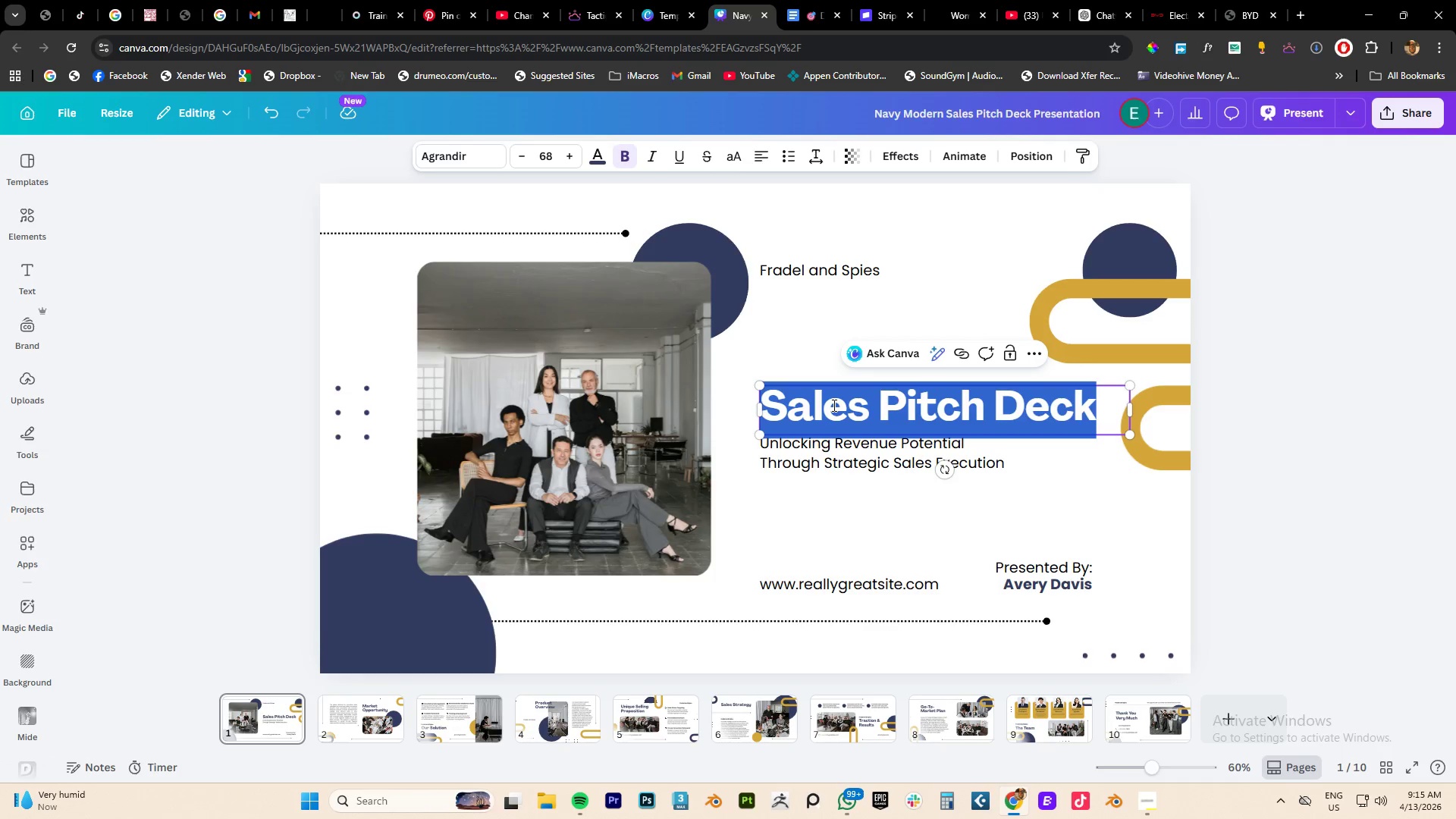 
key(Control+V)
 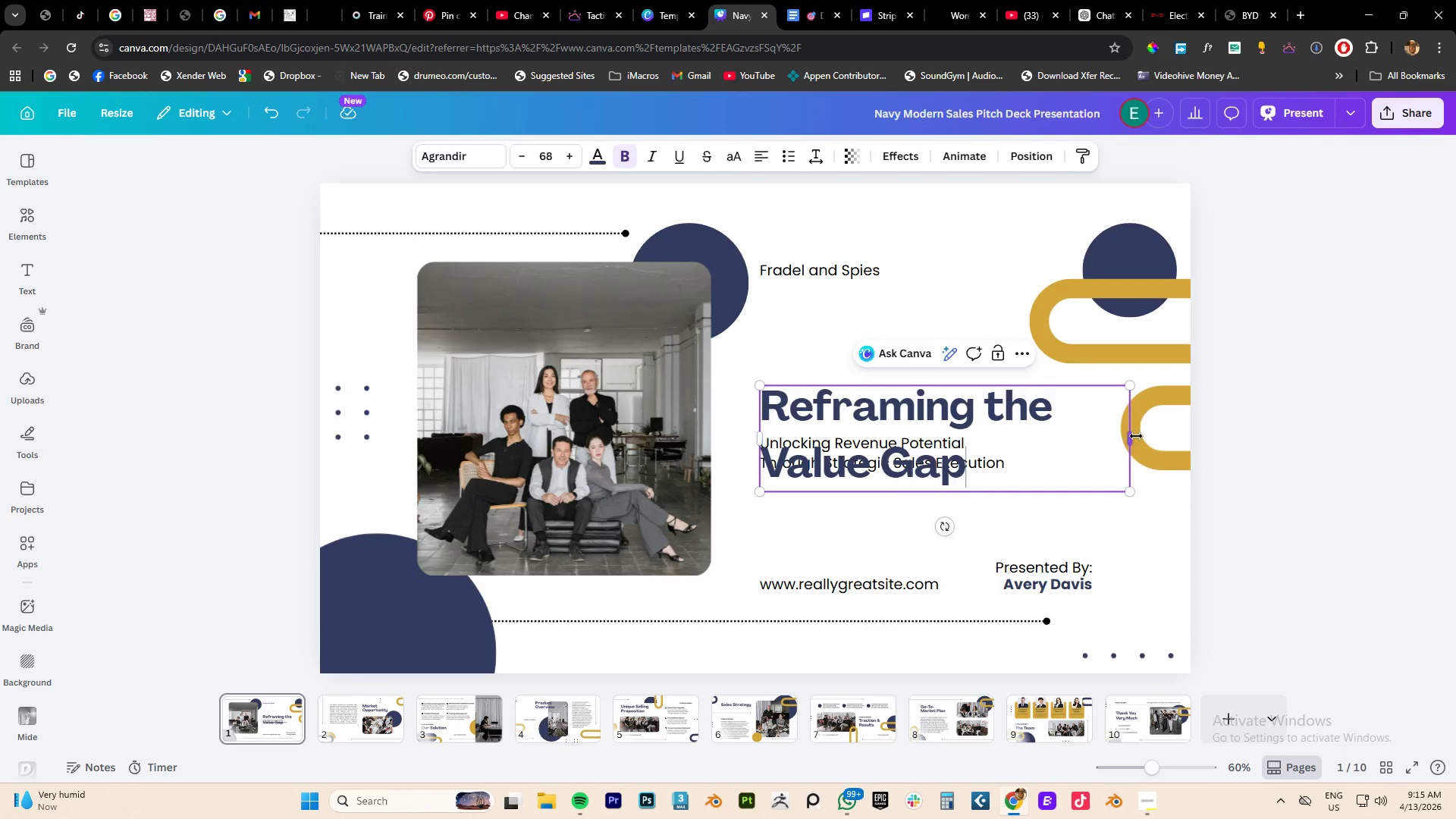 
left_click_drag(start_coordinate=[1133, 441], to_coordinate=[1103, 435])
 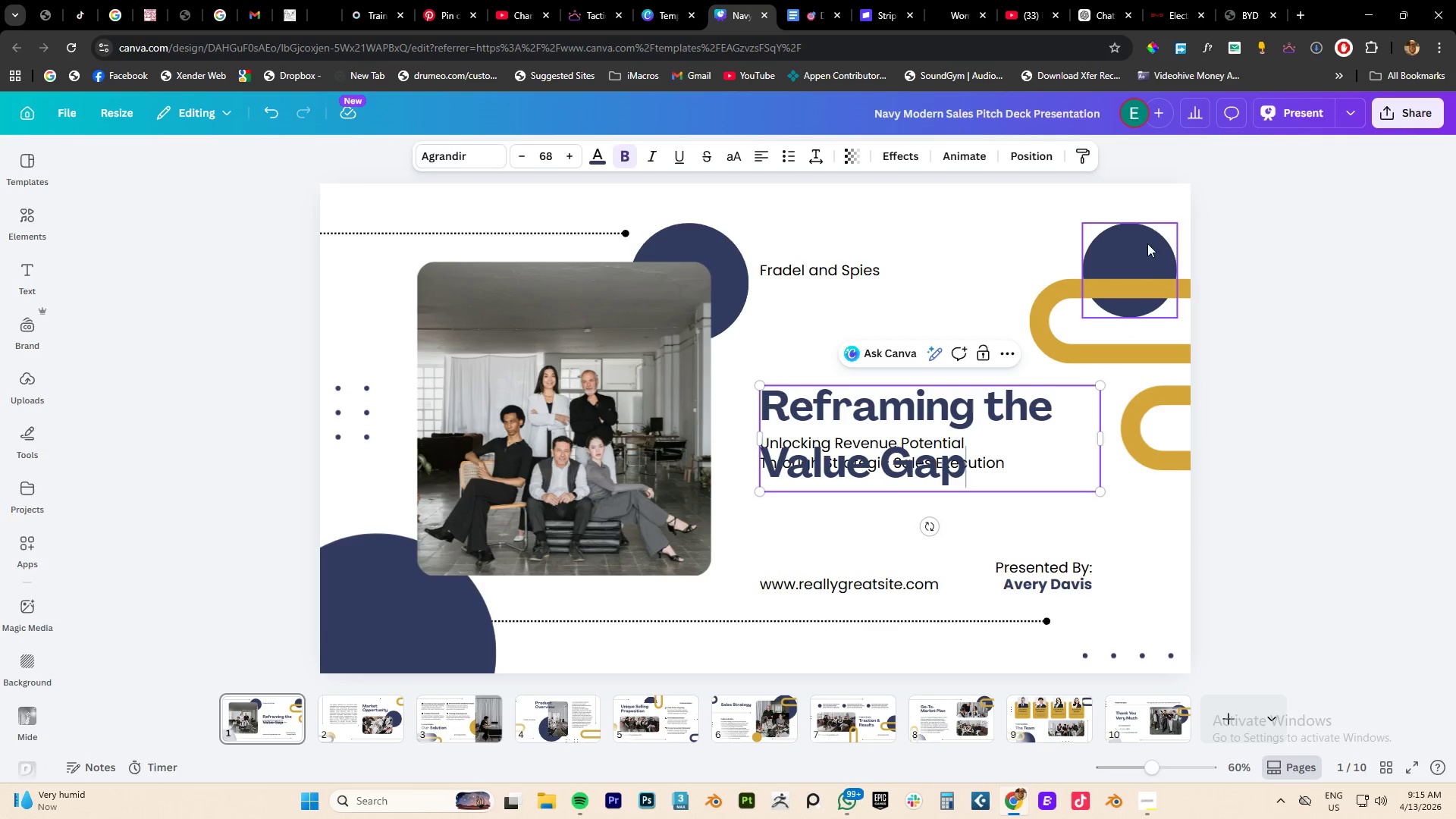 
left_click_drag(start_coordinate=[1235, 233], to_coordinate=[1144, 420])
 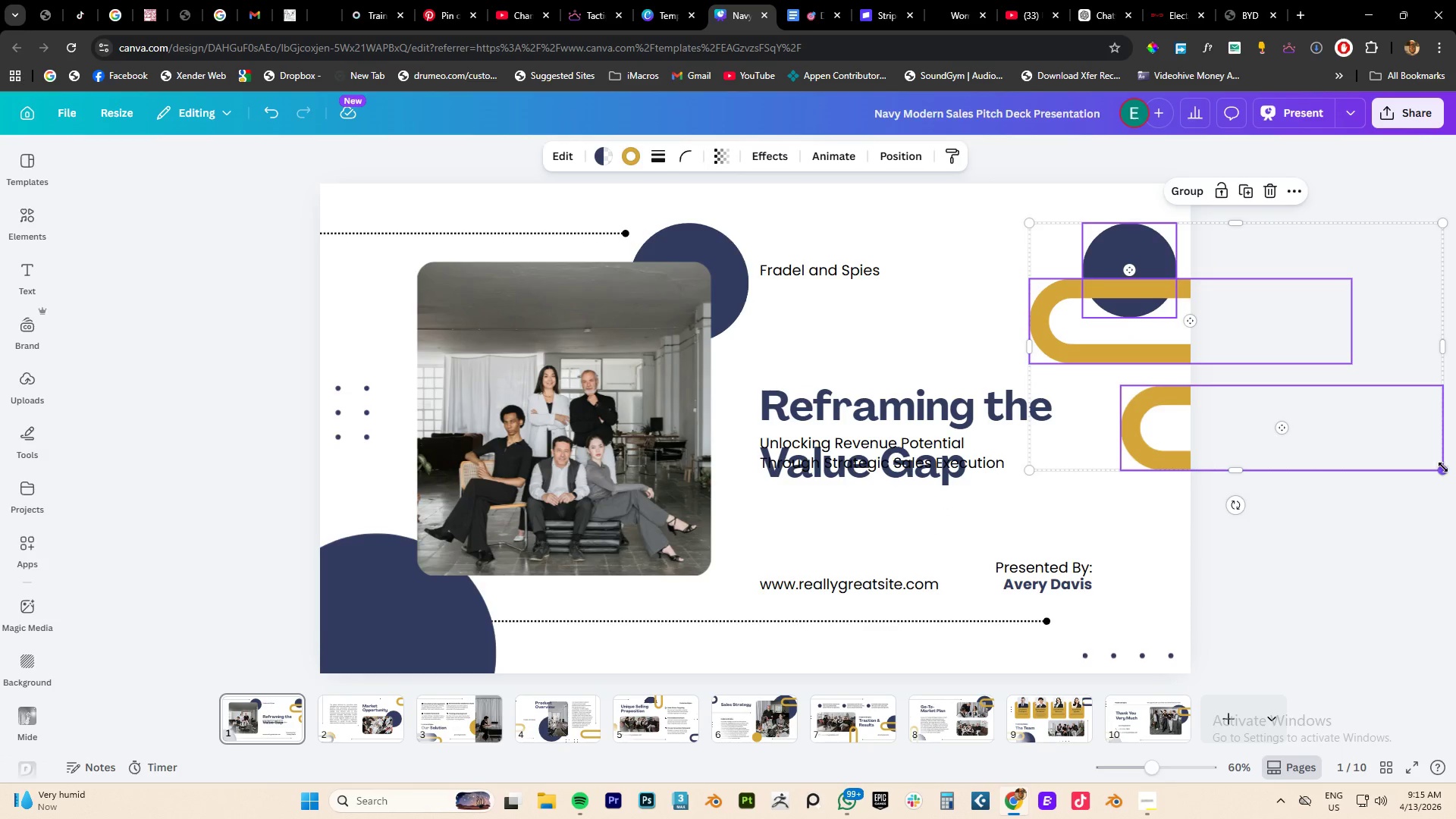 
left_click_drag(start_coordinate=[1443, 467], to_coordinate=[1310, 397])
 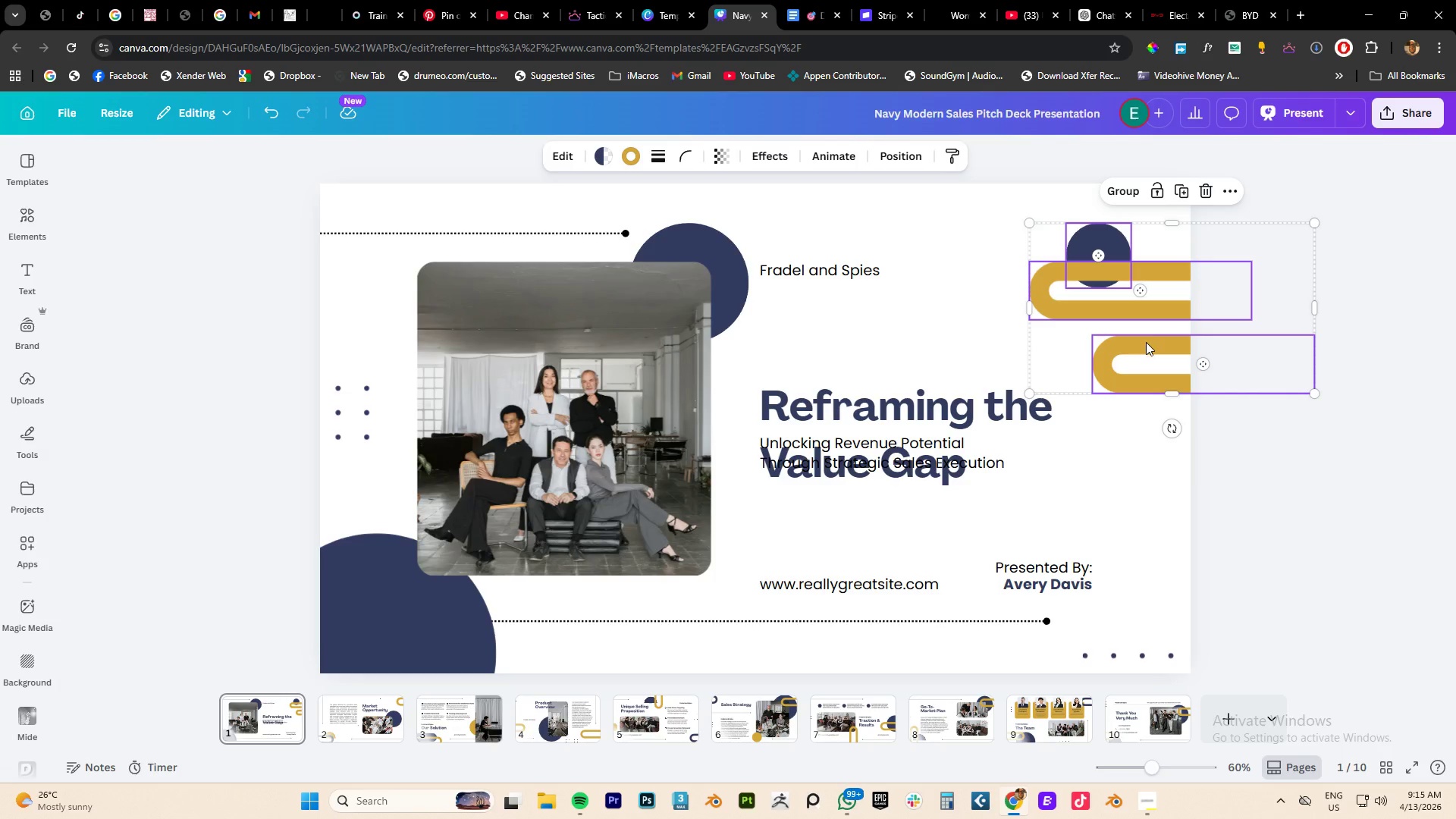 
left_click_drag(start_coordinate=[1146, 342], to_coordinate=[1189, 342])
 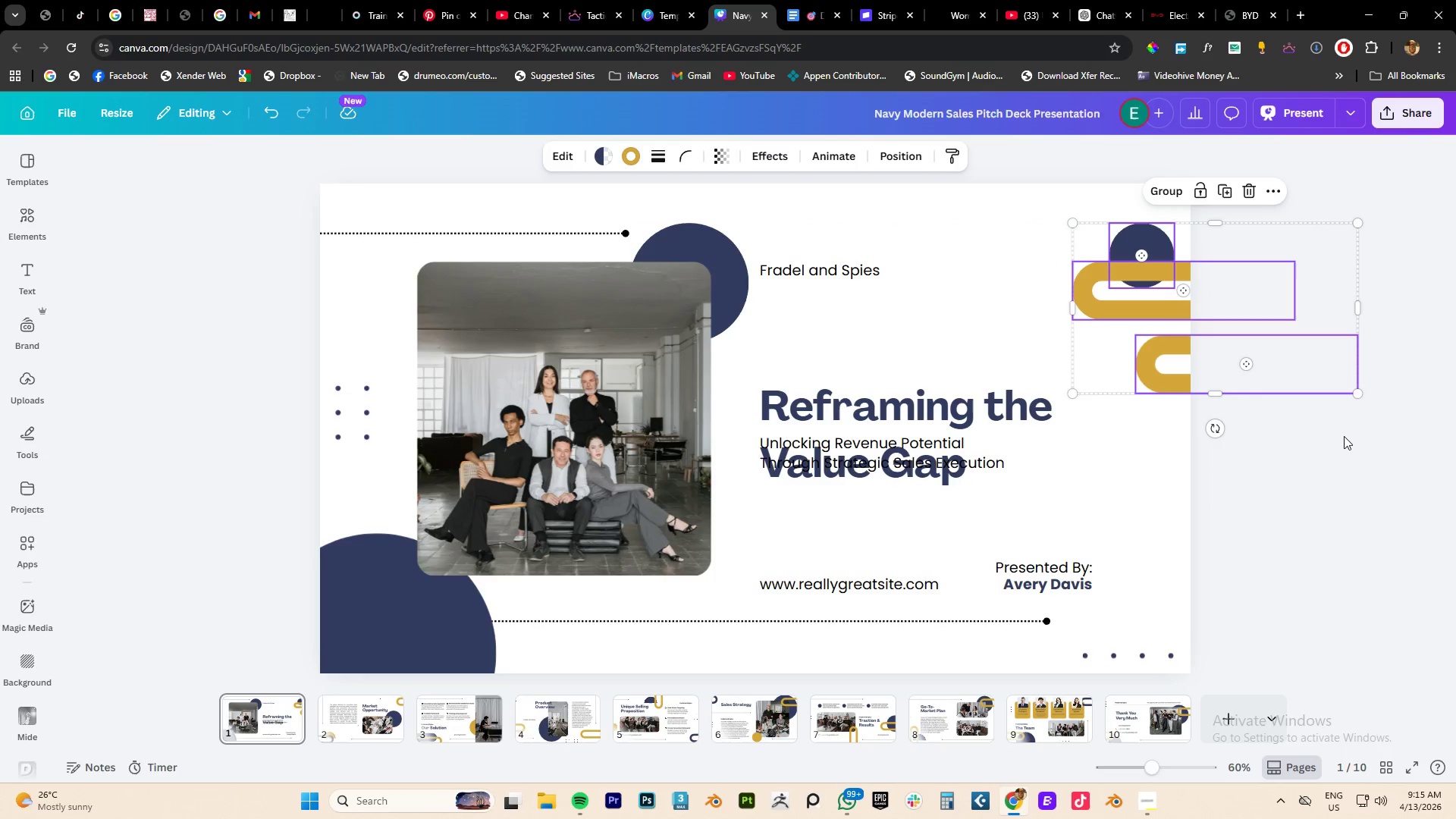 
left_click([1344, 436])
 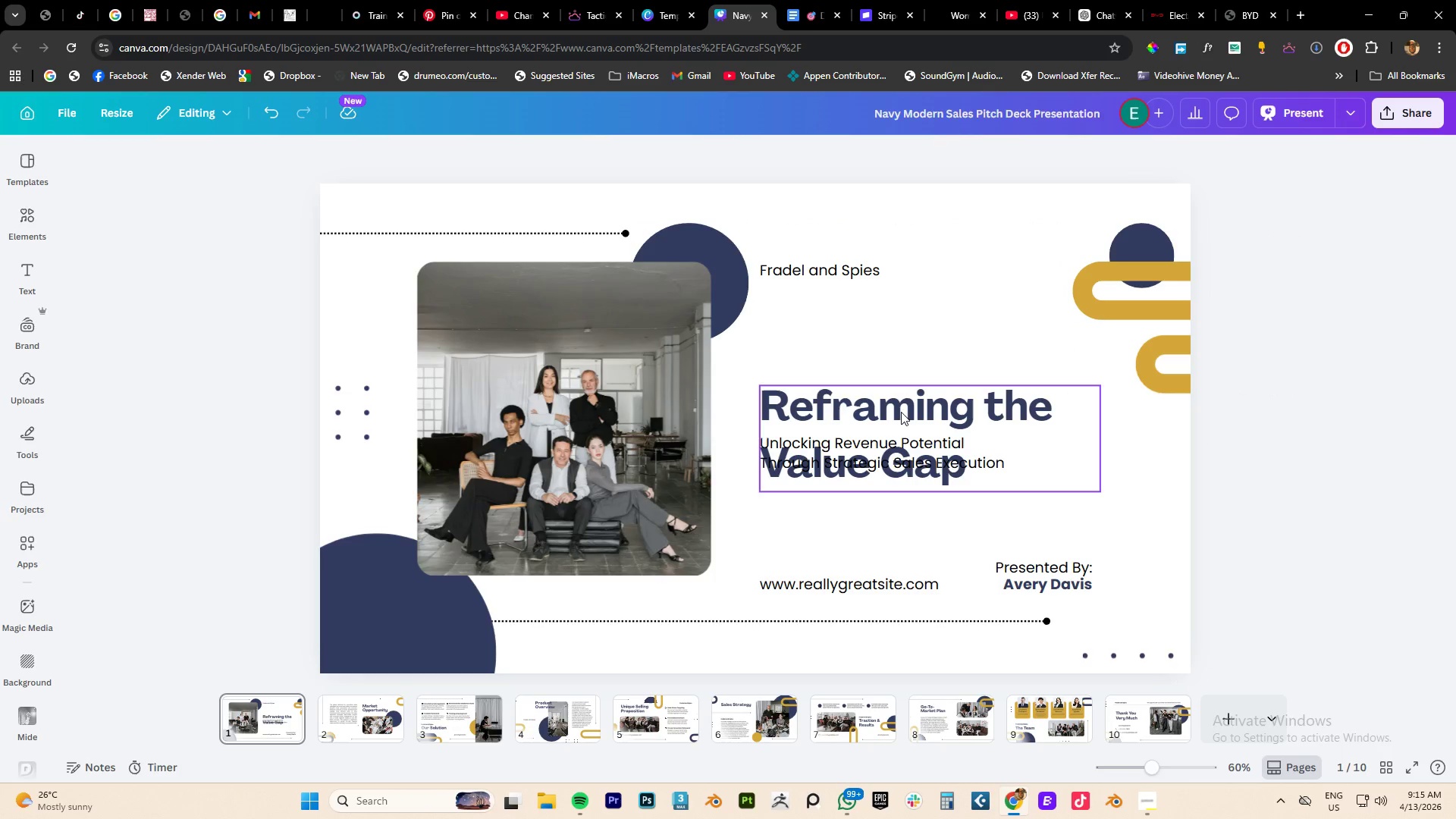 
left_click_drag(start_coordinate=[901, 411], to_coordinate=[902, 346])
 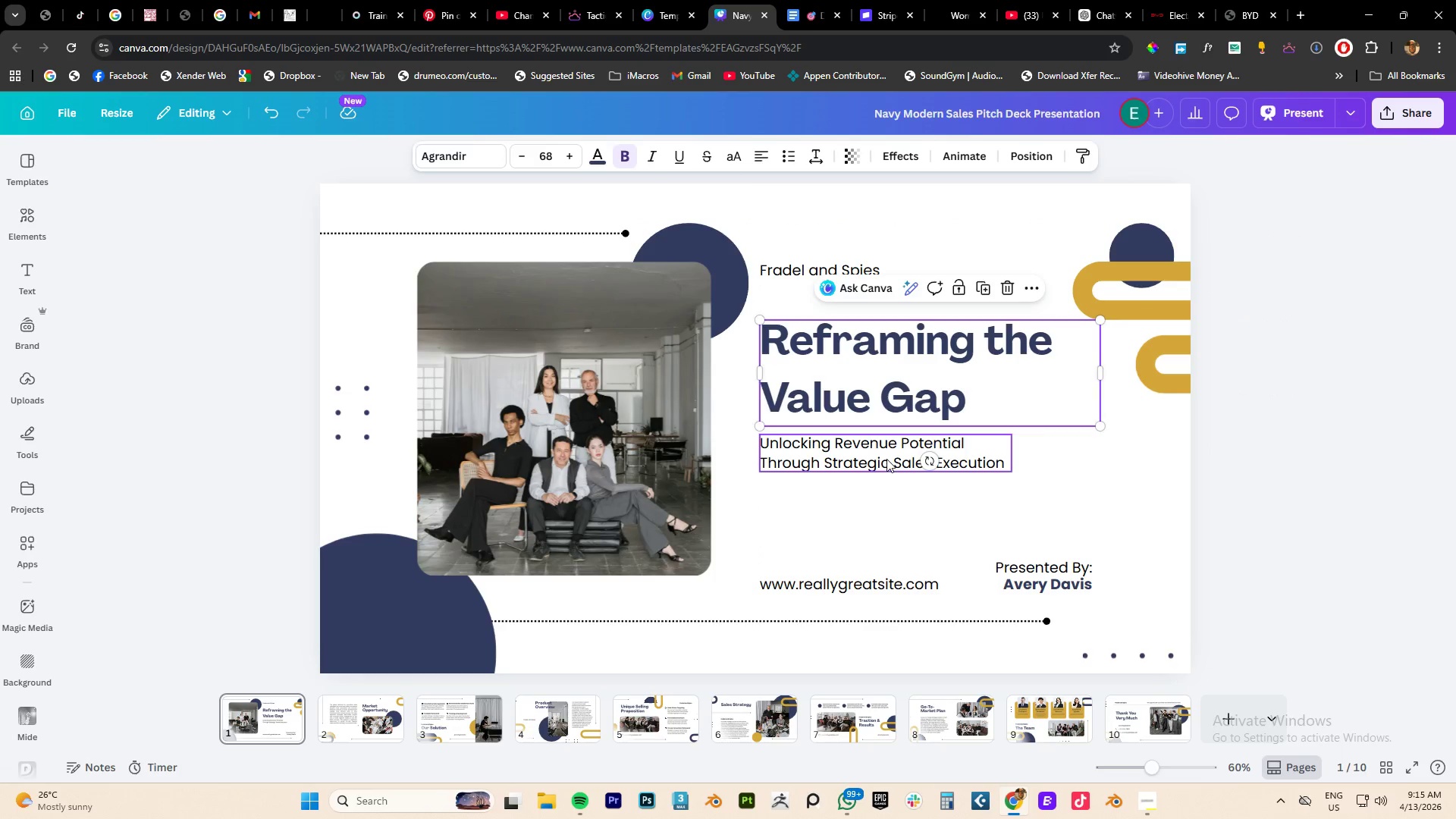 
left_click([886, 459])
 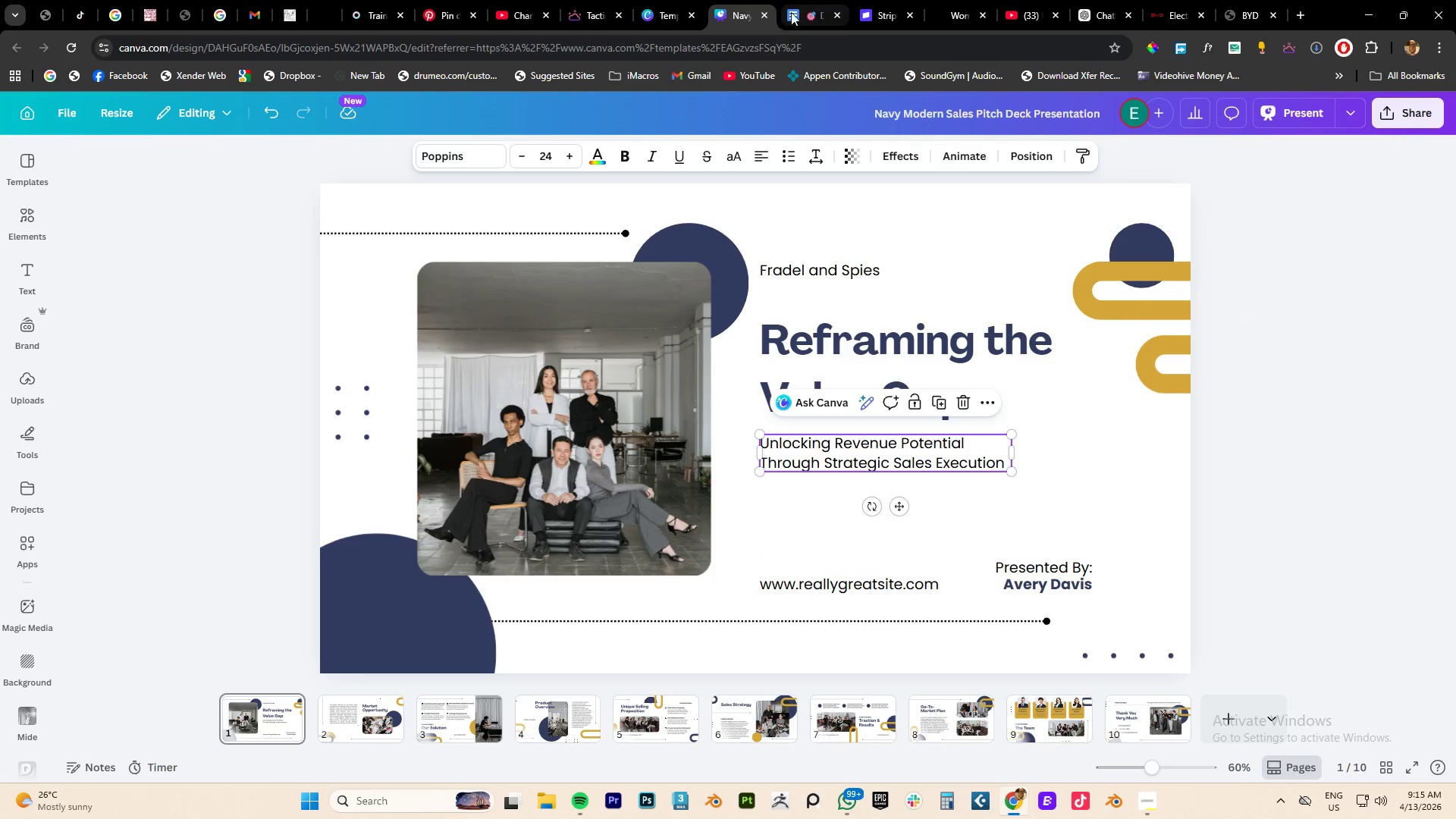 
left_click([796, 10])
 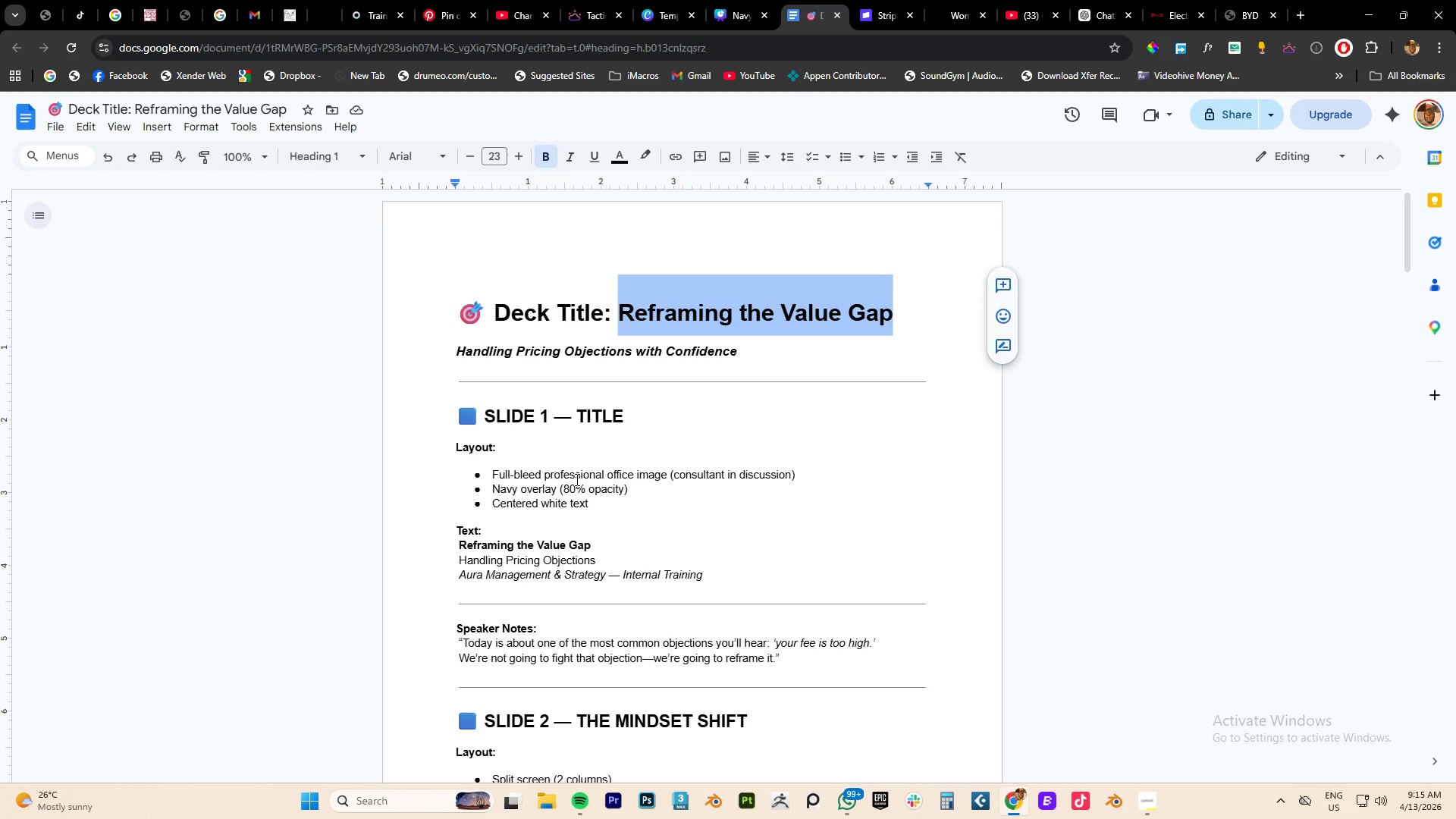 
wait(8.69)
 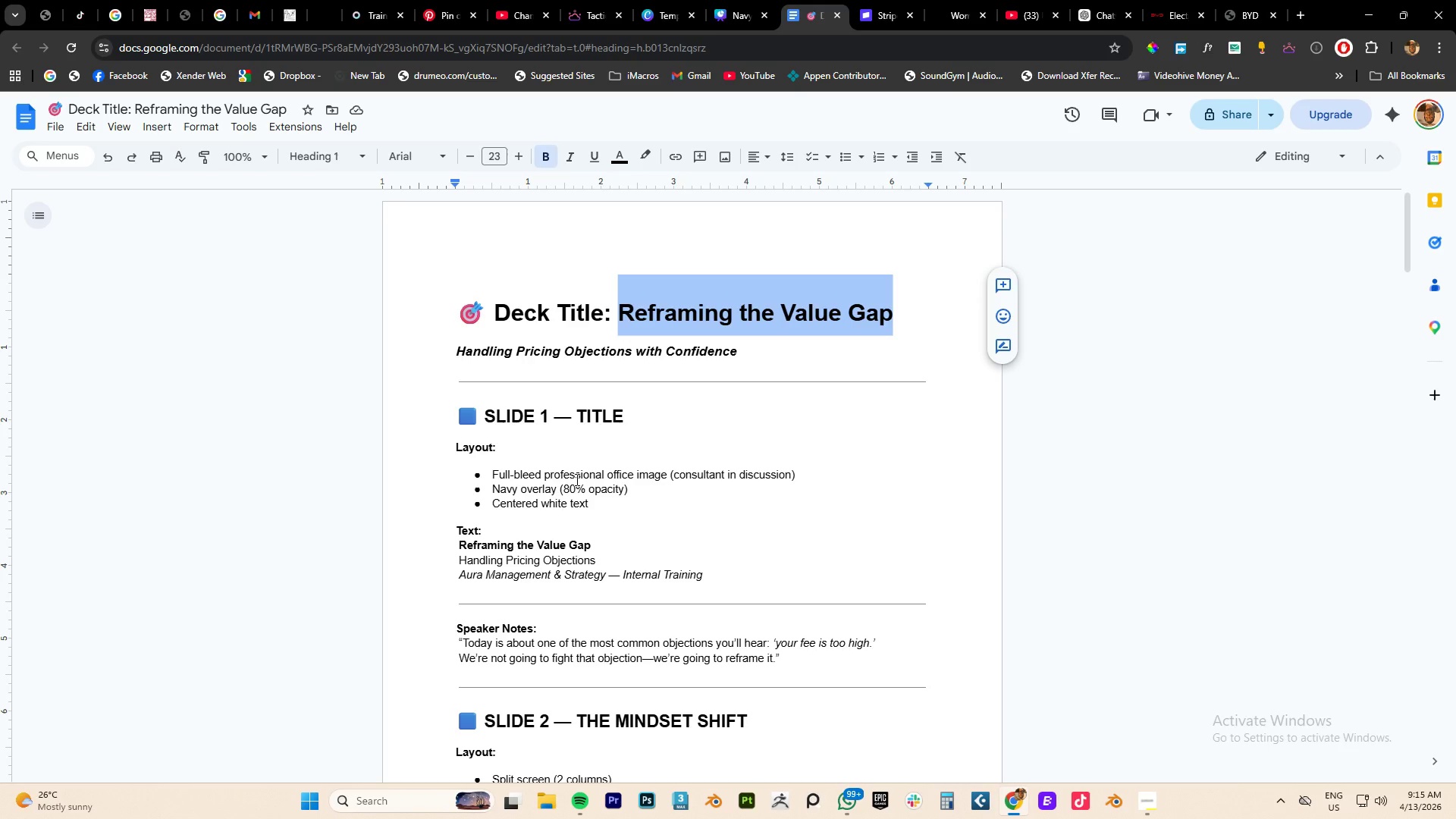 
left_click_drag(start_coordinate=[455, 542], to_coordinate=[704, 570])
 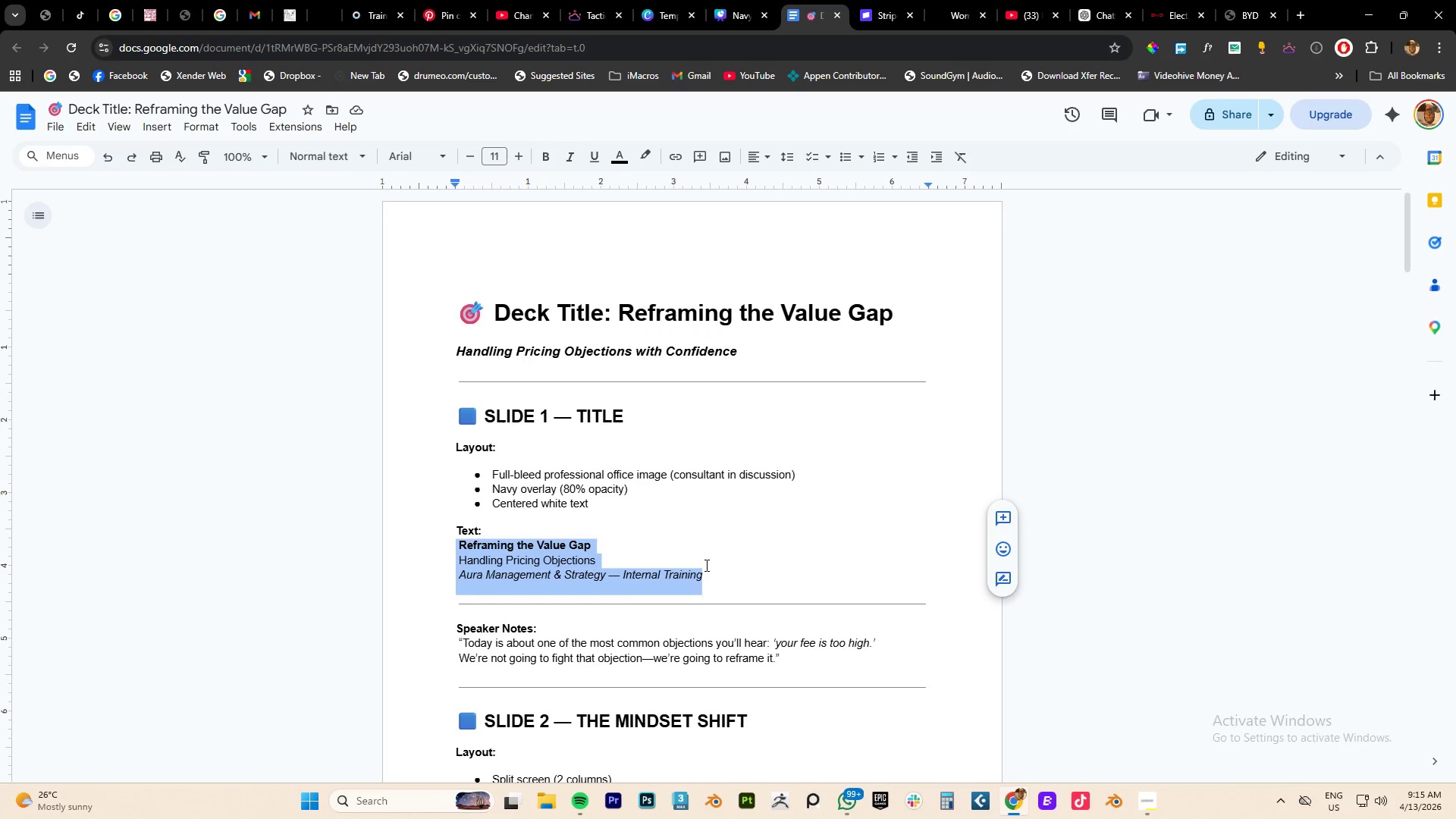 
hold_key(key=ControlLeft, duration=0.59)
 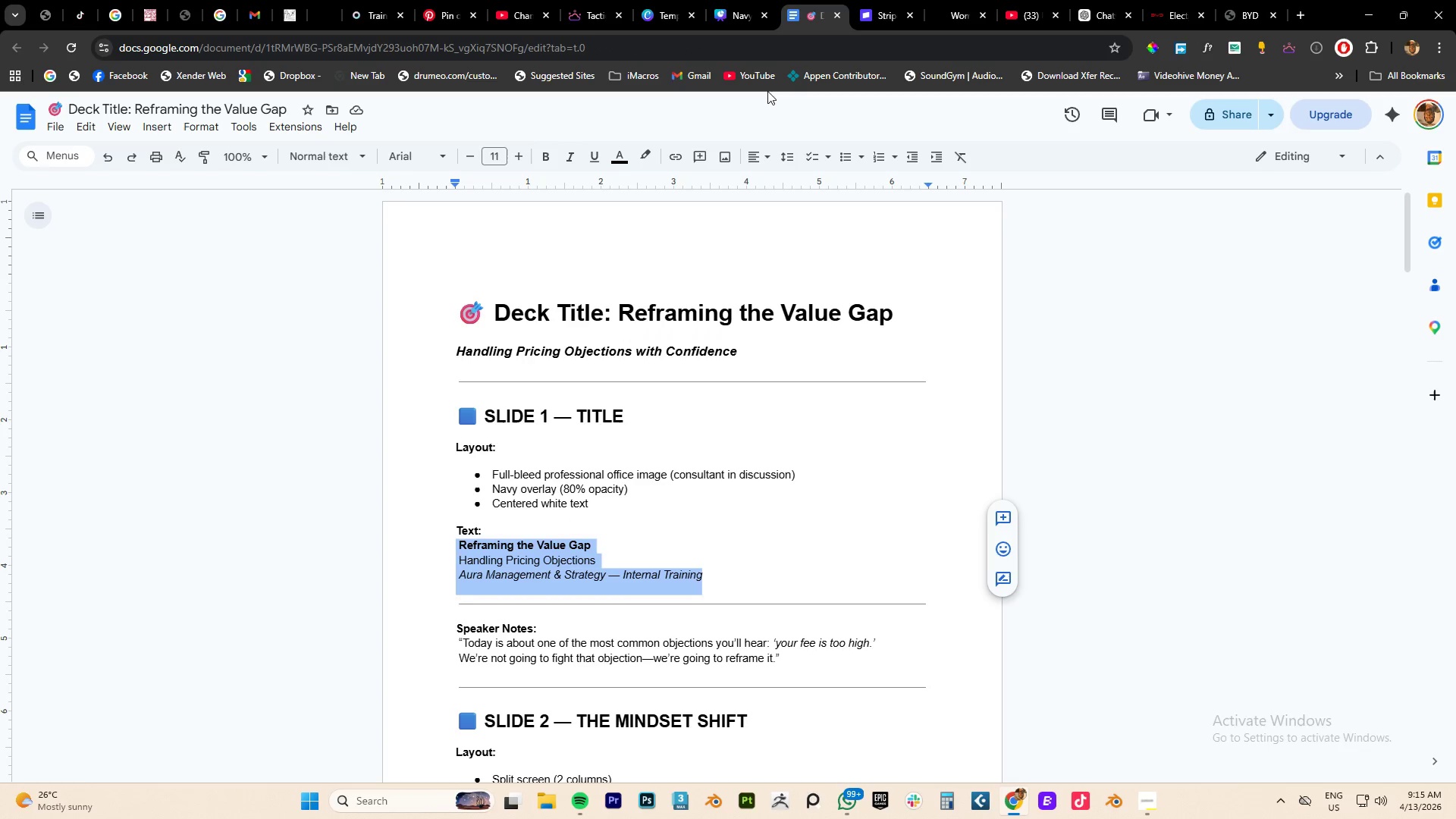 
type(cc)
 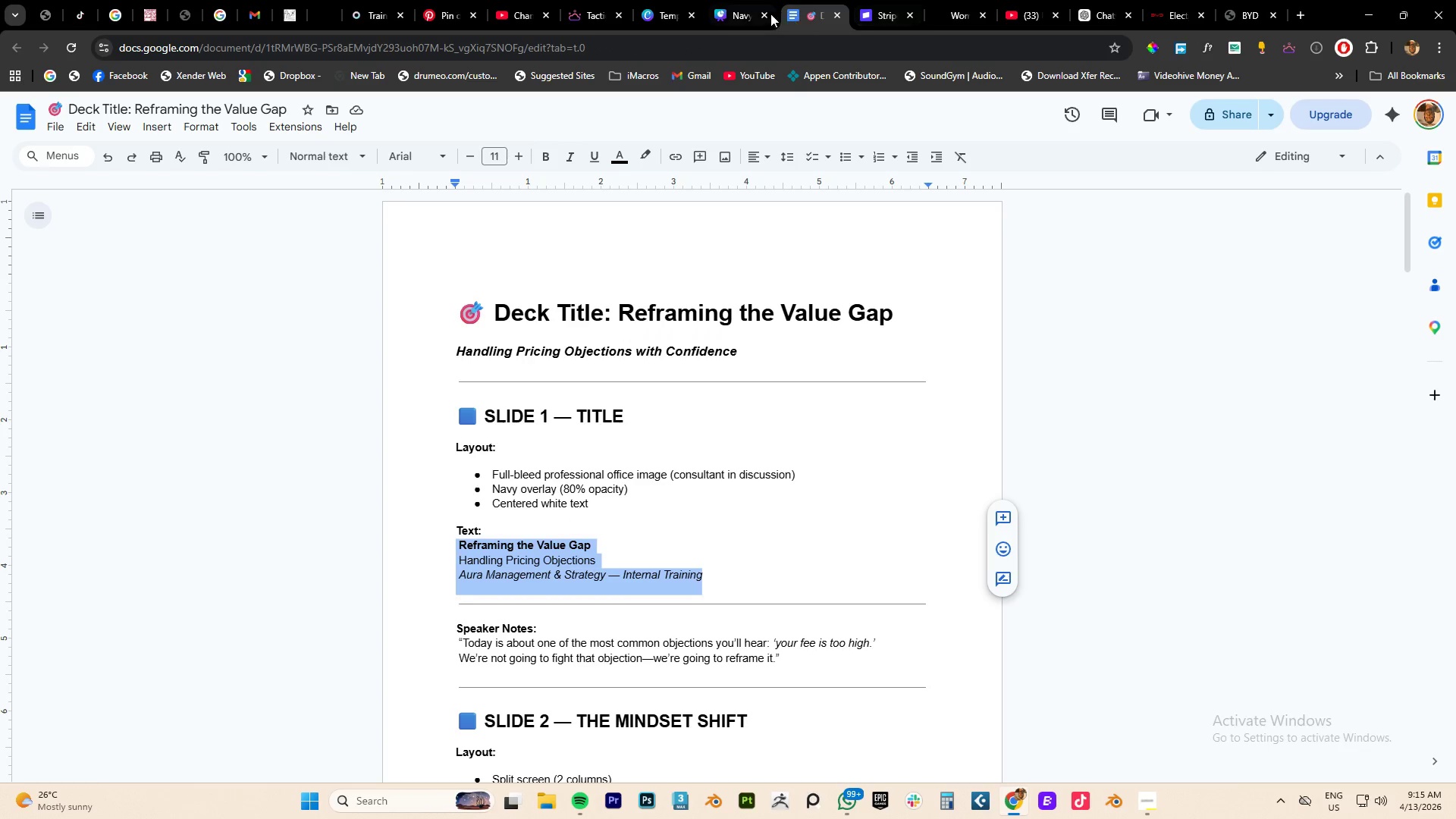 
left_click([745, 14])
 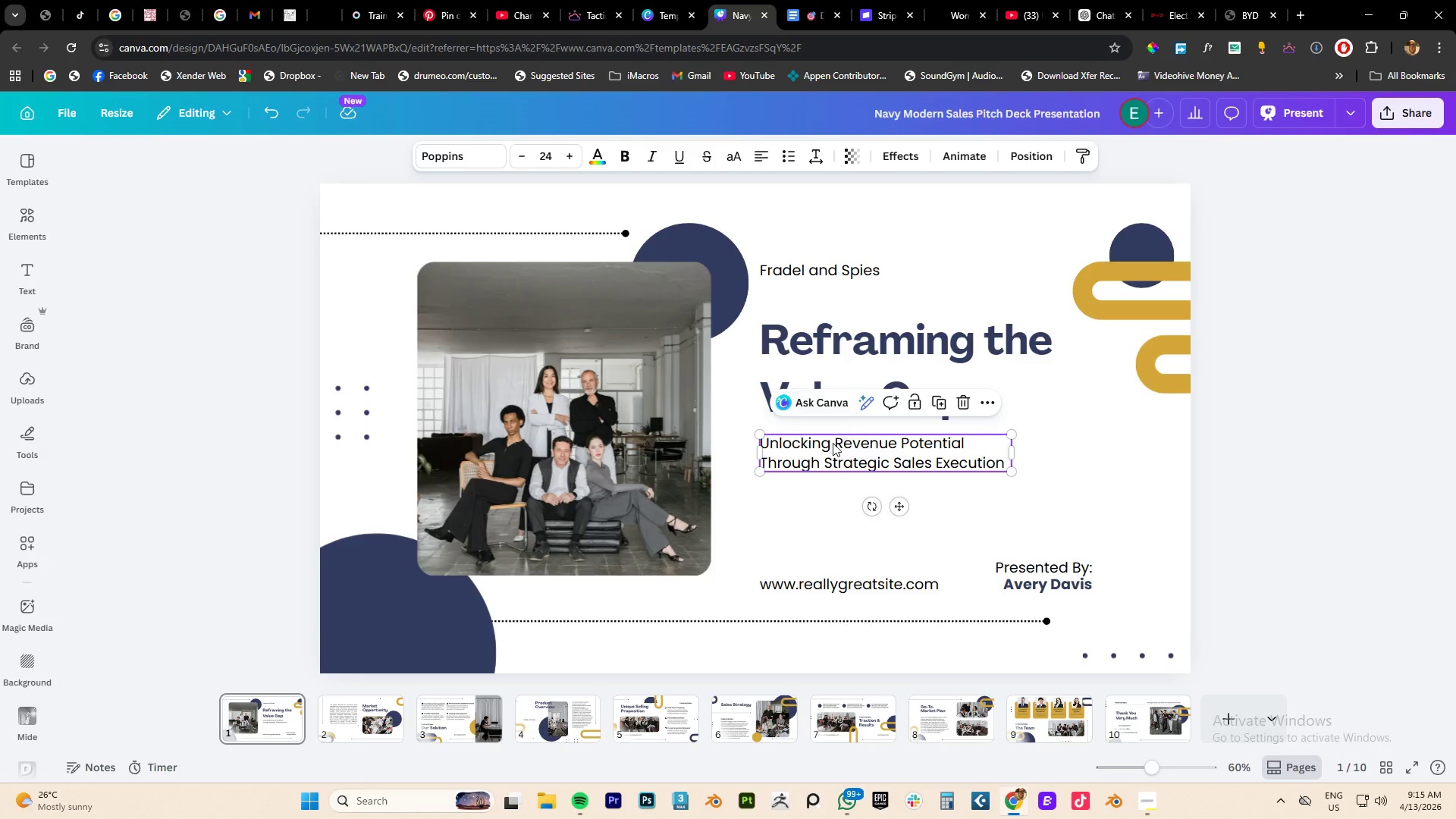 
double_click([833, 443])
 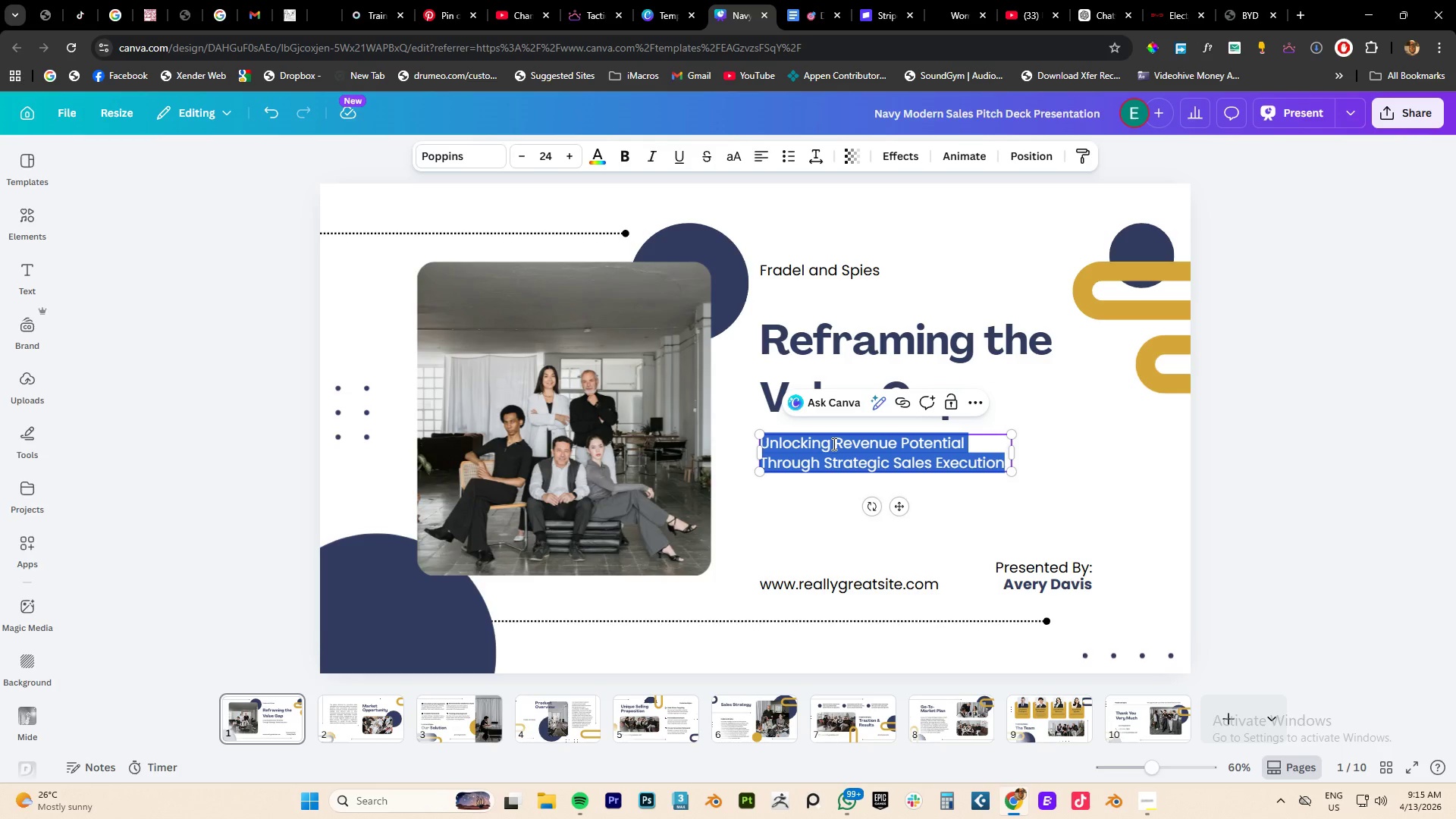 
triple_click([833, 444])
 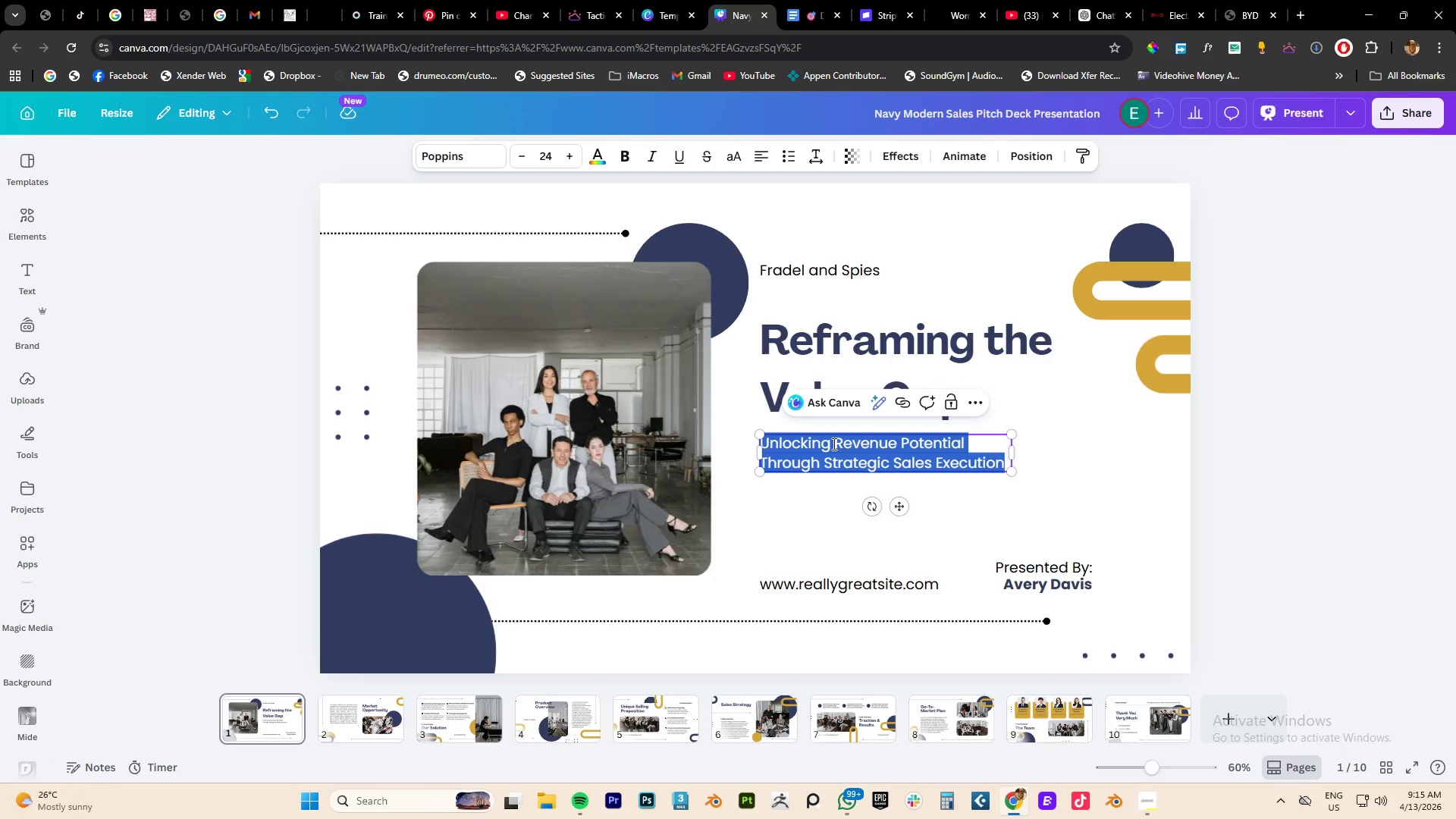 
key(Control+V)
 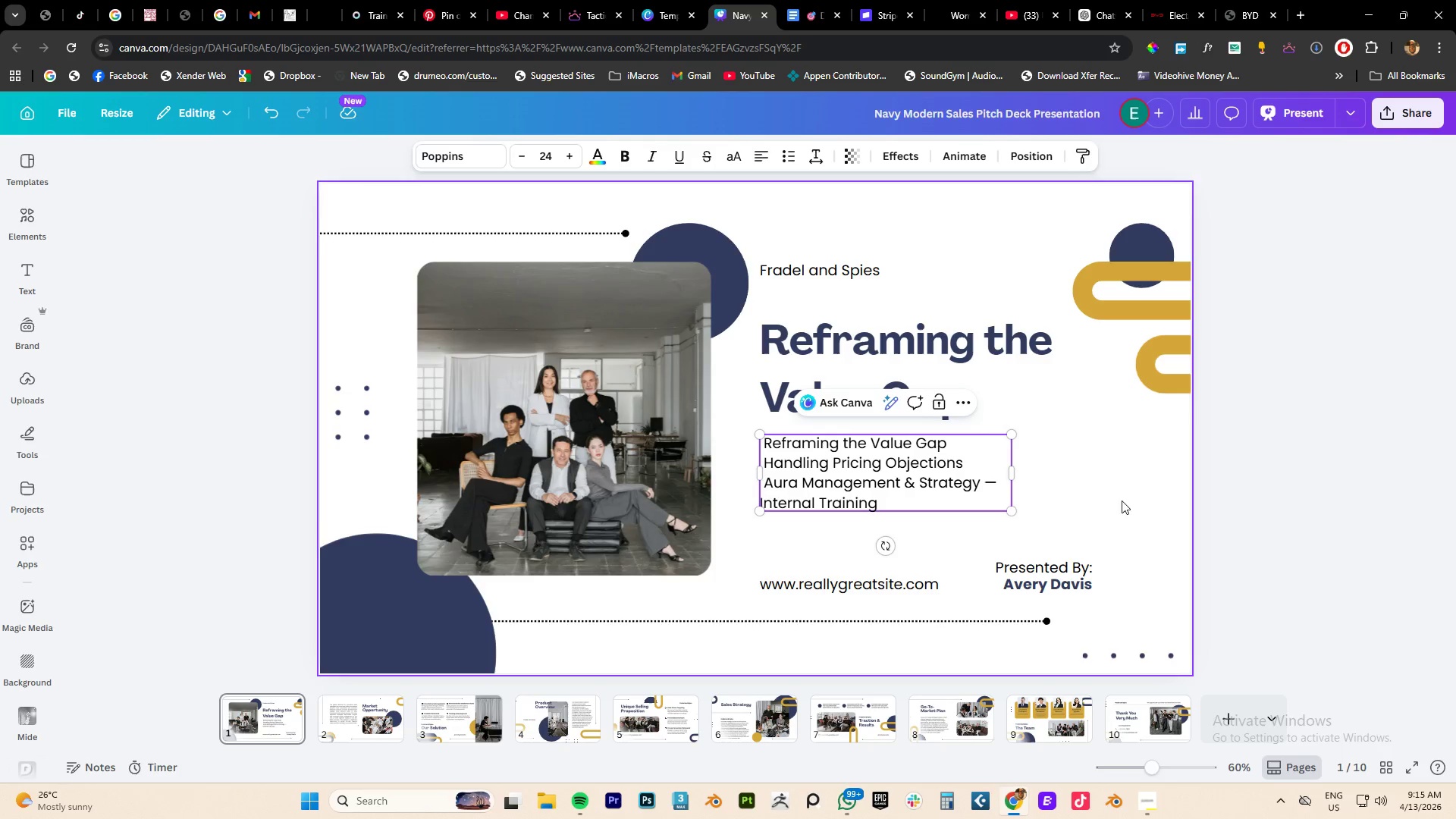 
left_click([891, 586])
 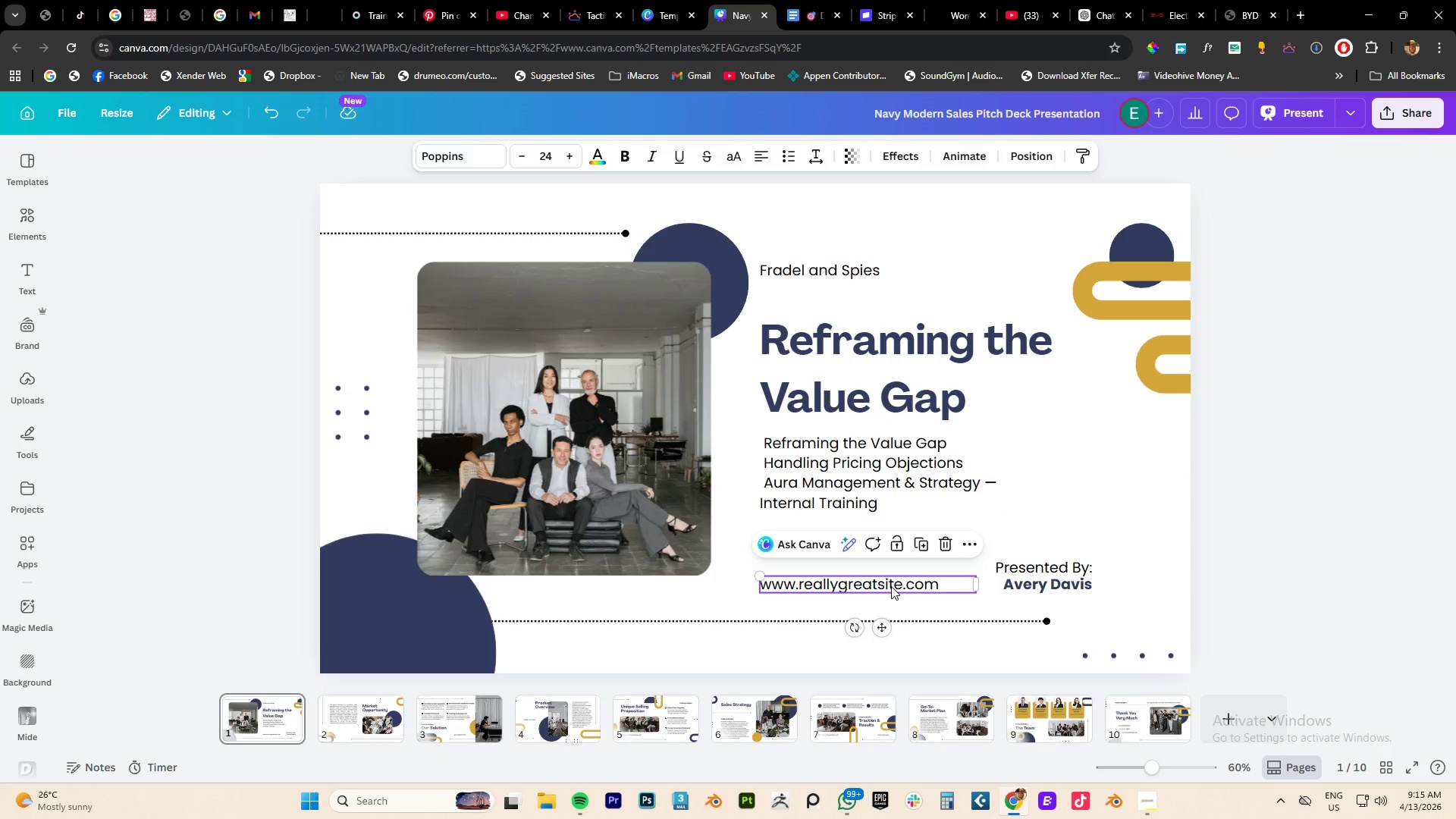 
key(Delete)
 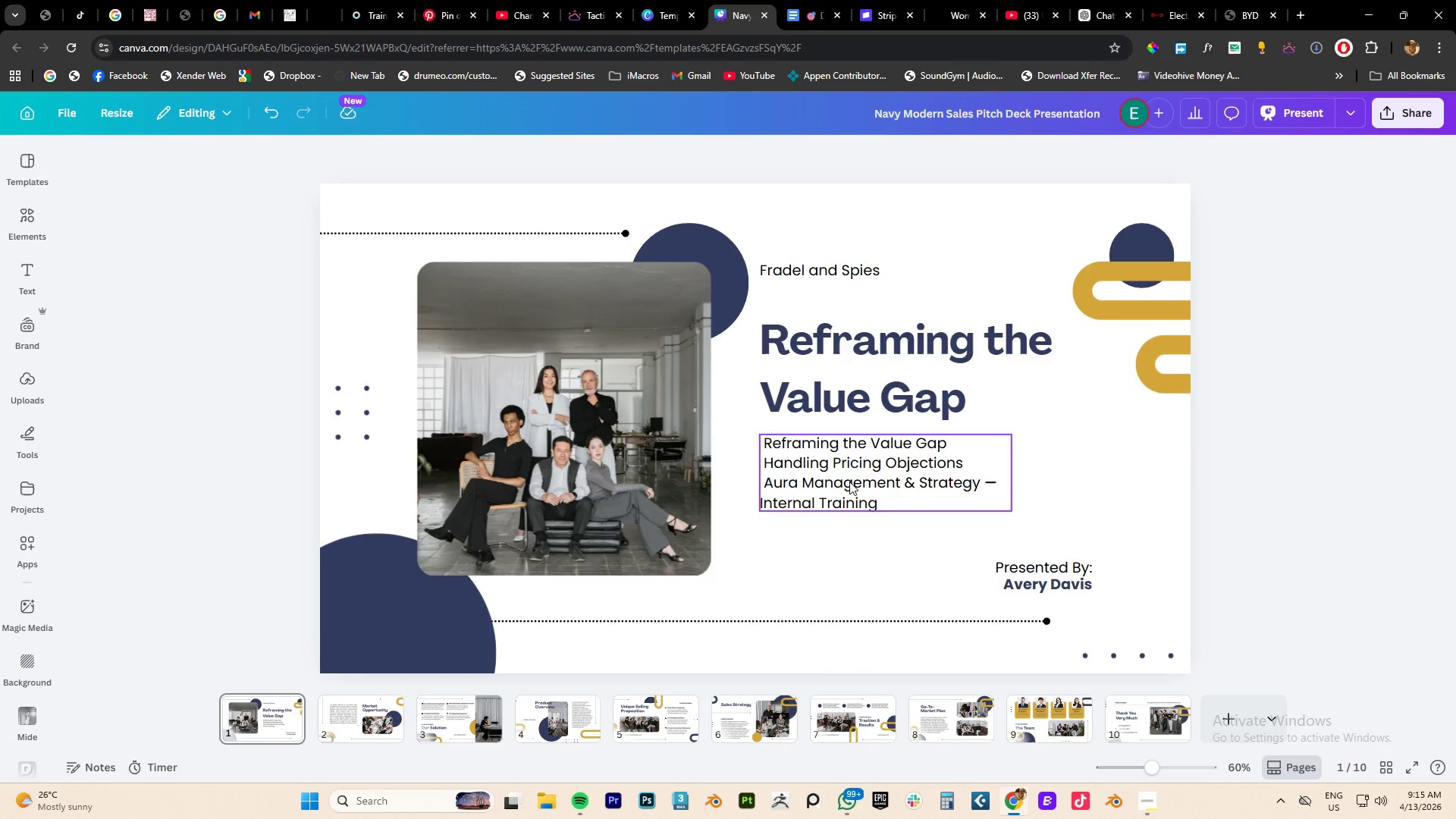 
left_click([849, 482])
 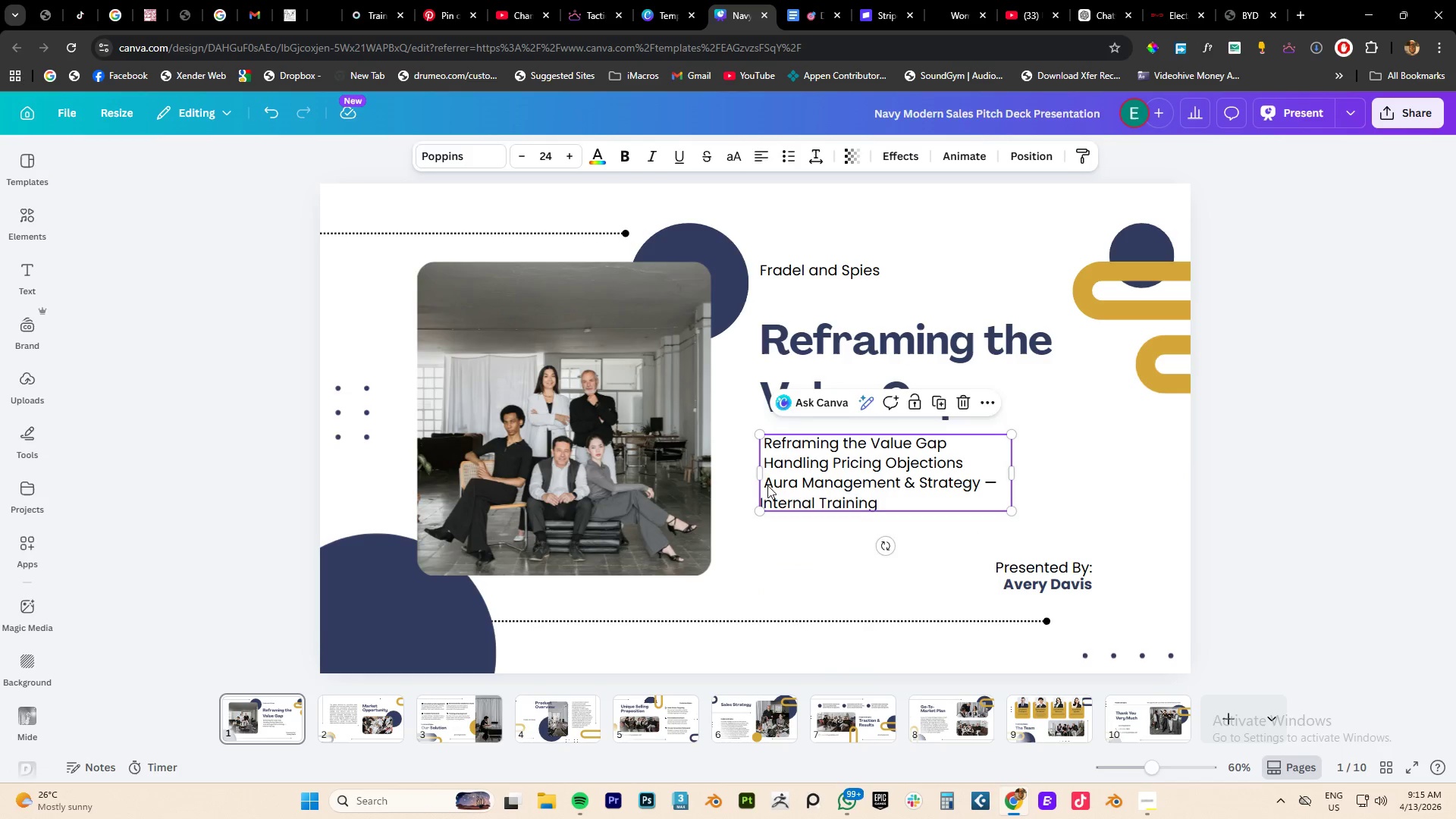 
double_click([767, 485])
 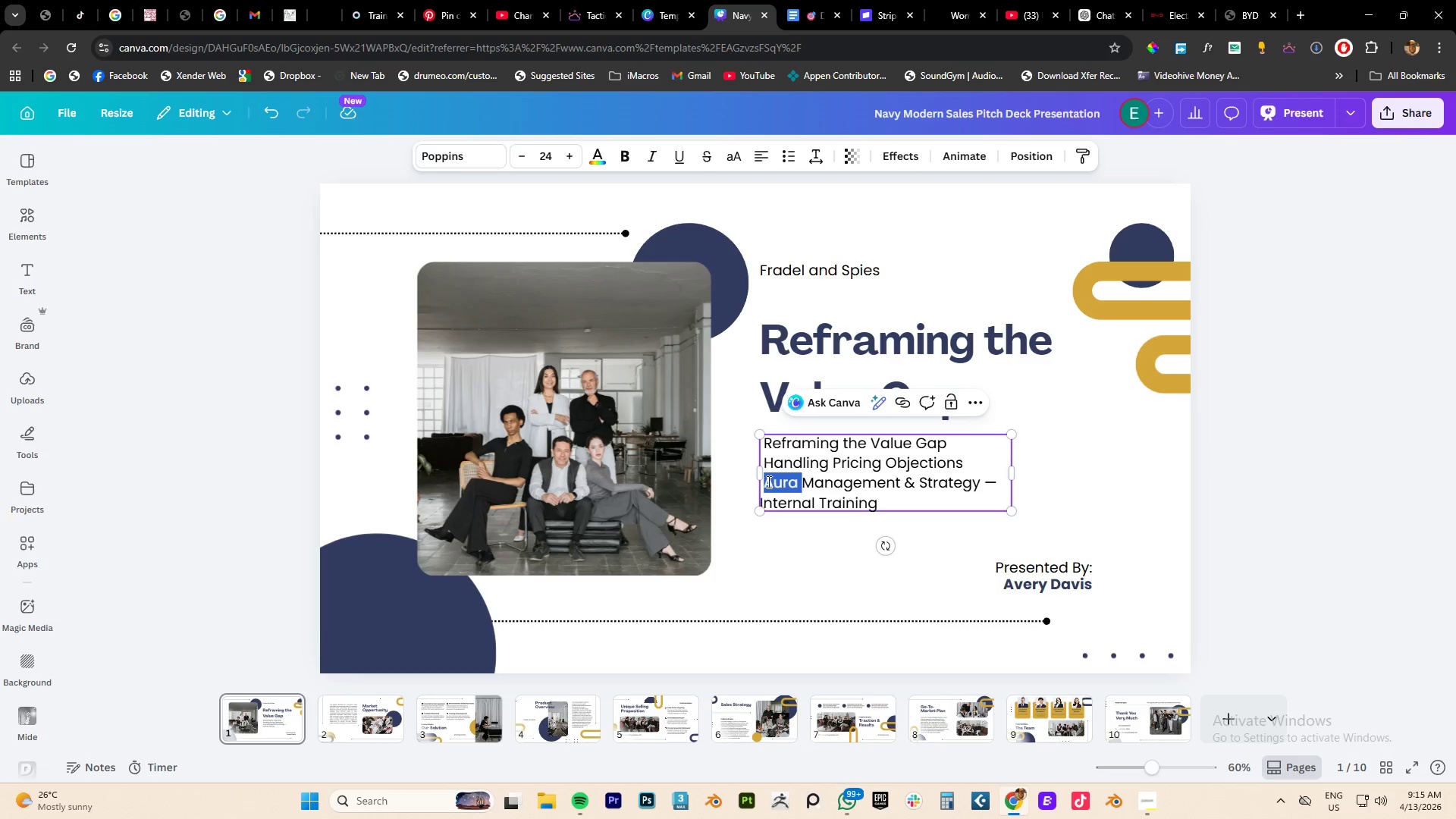 
left_click([764, 484])
 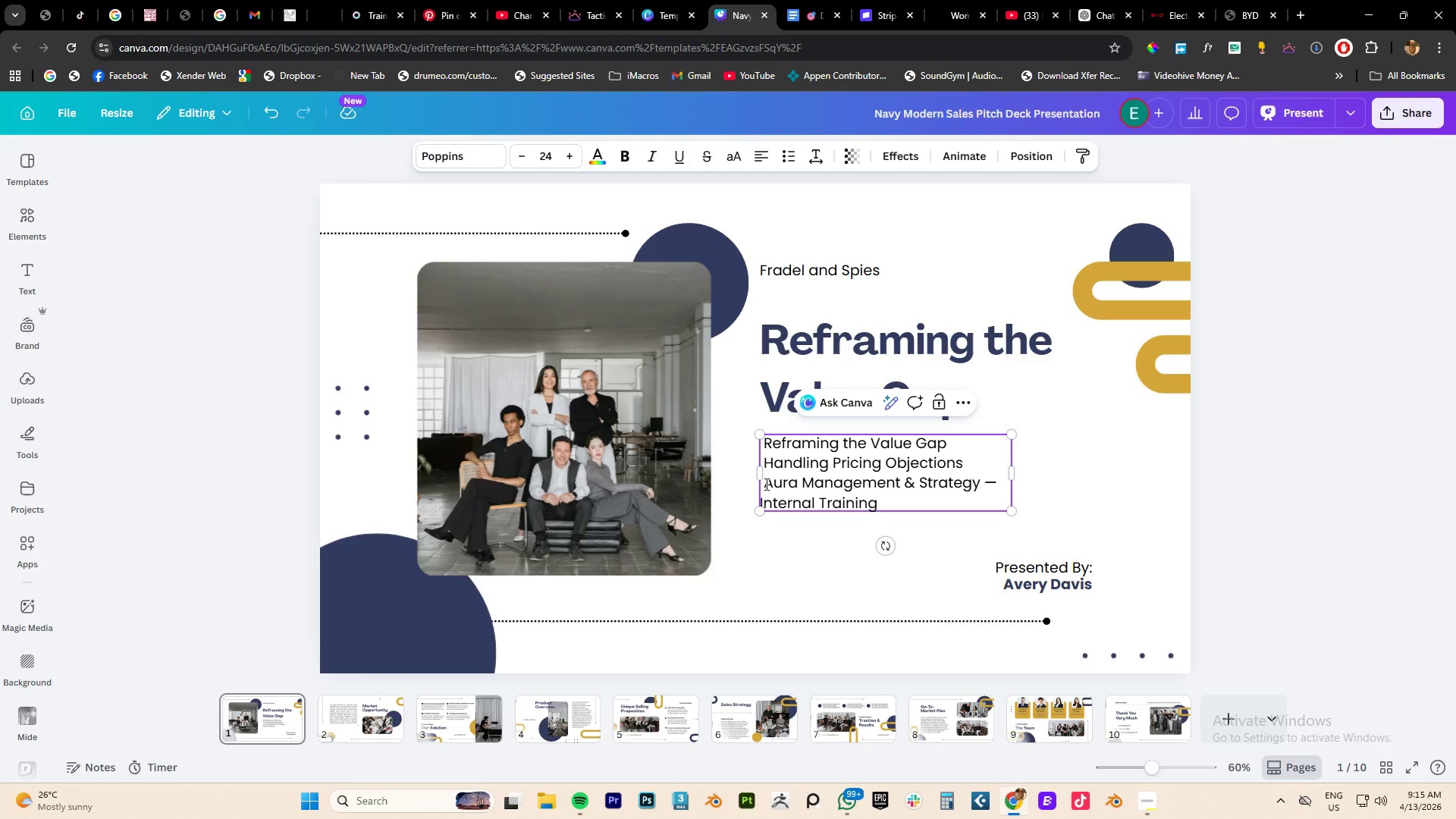 
left_click_drag(start_coordinate=[765, 484], to_coordinate=[1005, 524])